 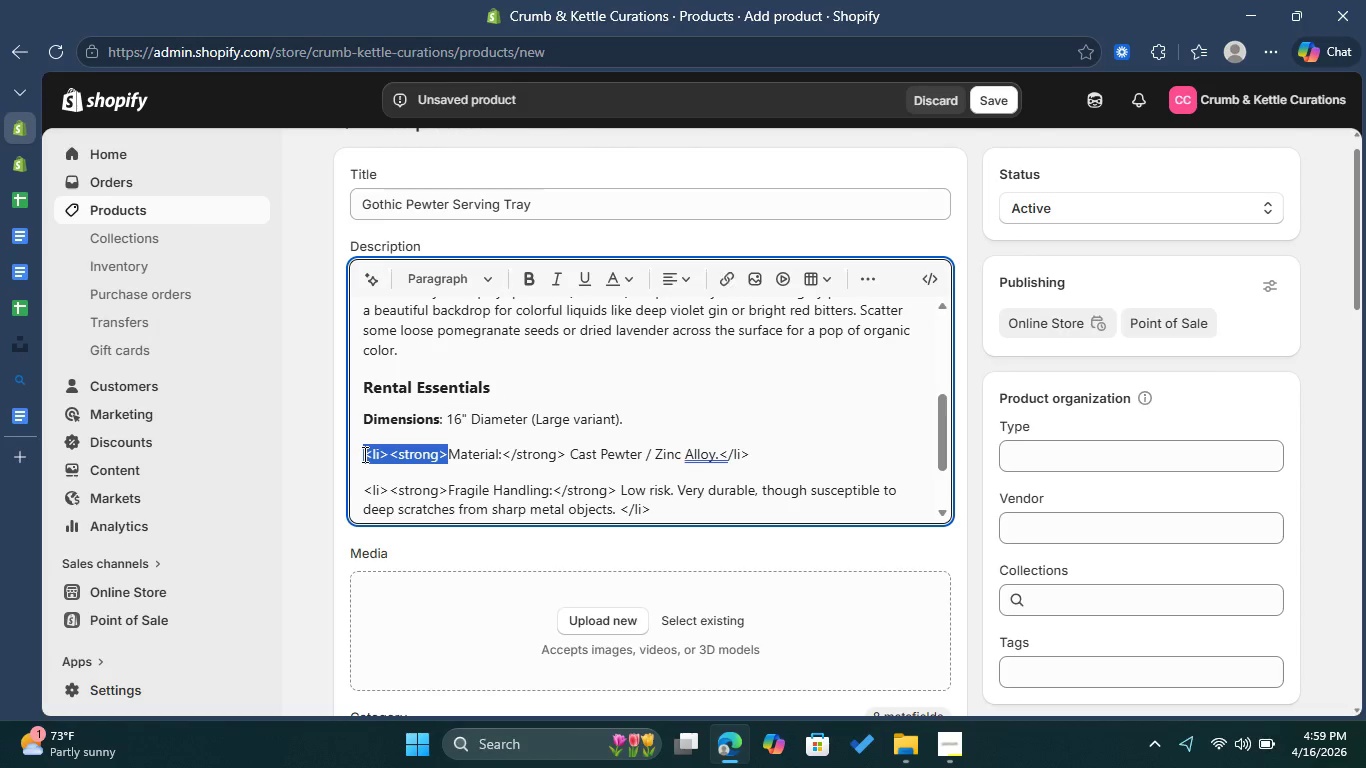 
key(Backspace)
 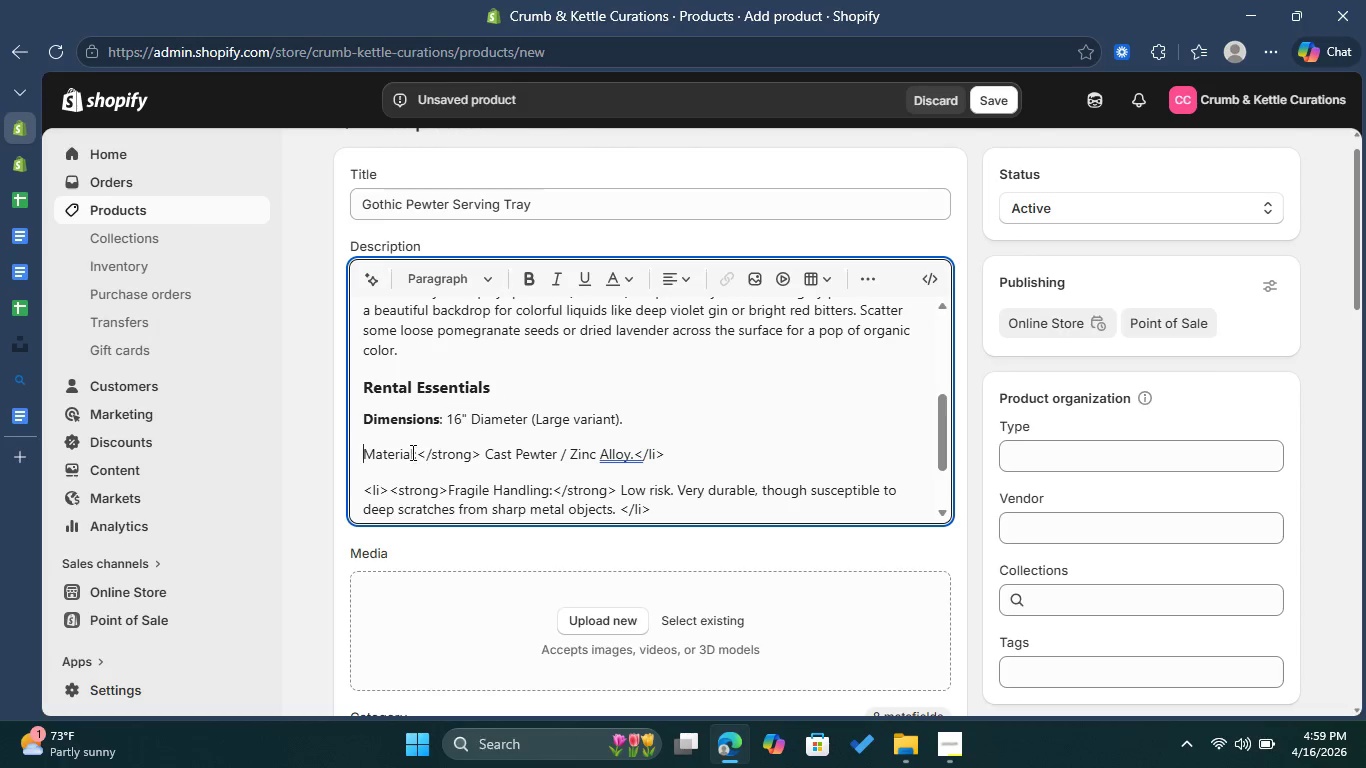 
left_click_drag(start_coordinate=[417, 452], to_coordinate=[364, 452])
 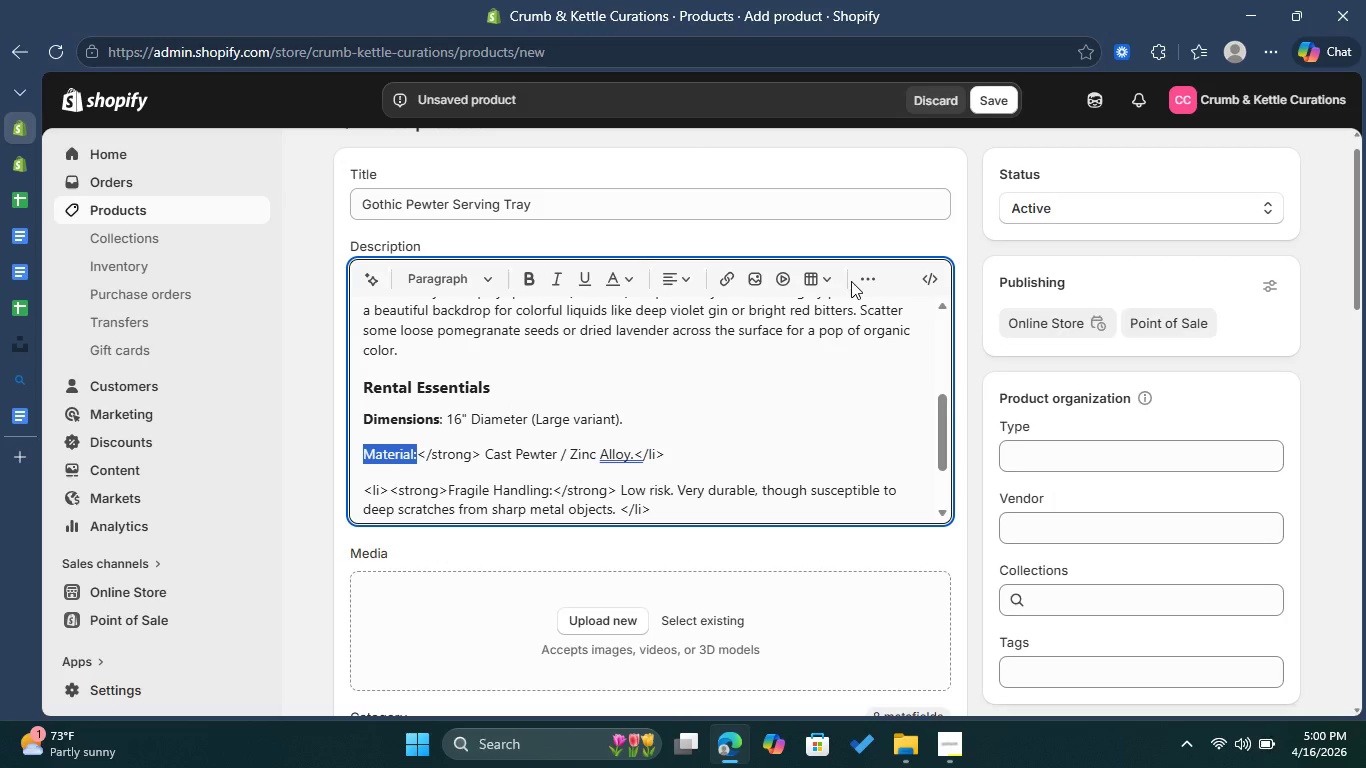 
left_click([858, 279])
 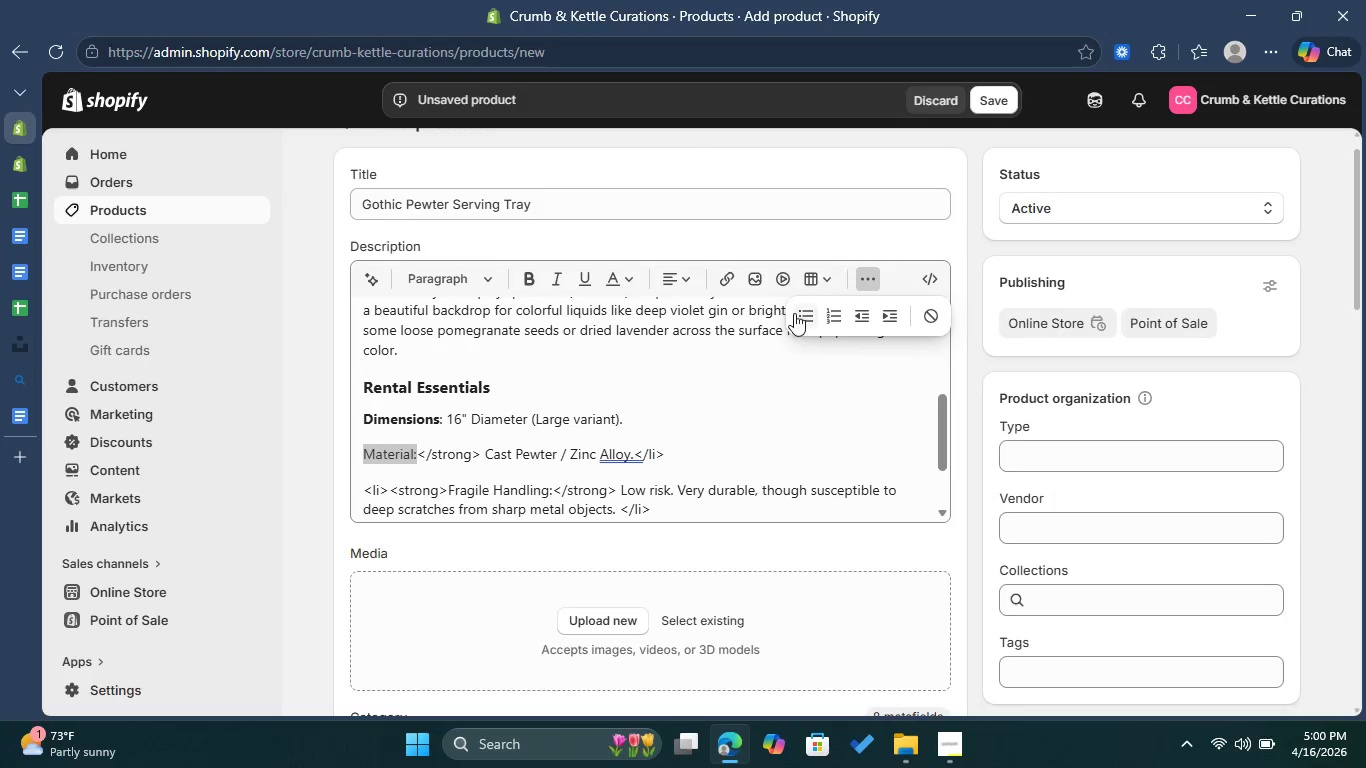 
left_click([794, 313])
 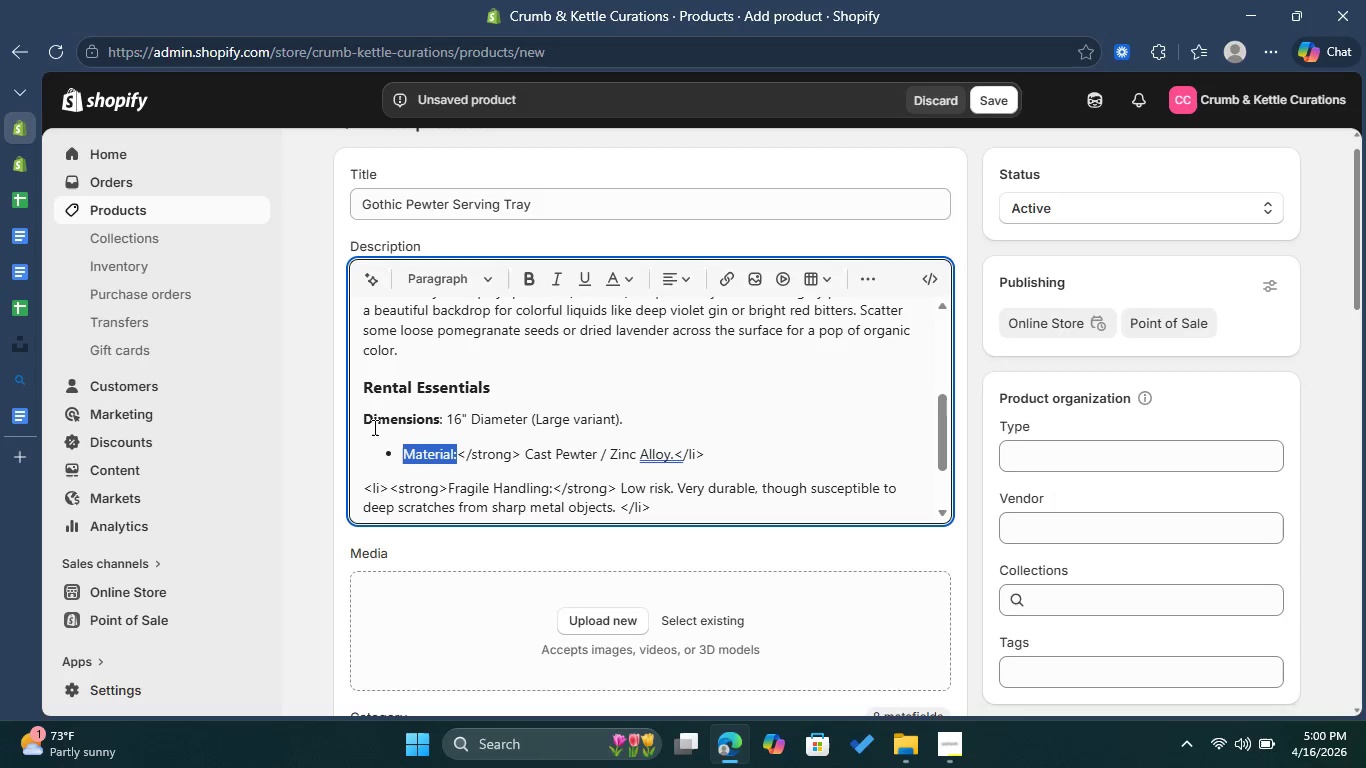 
left_click([366, 419])
 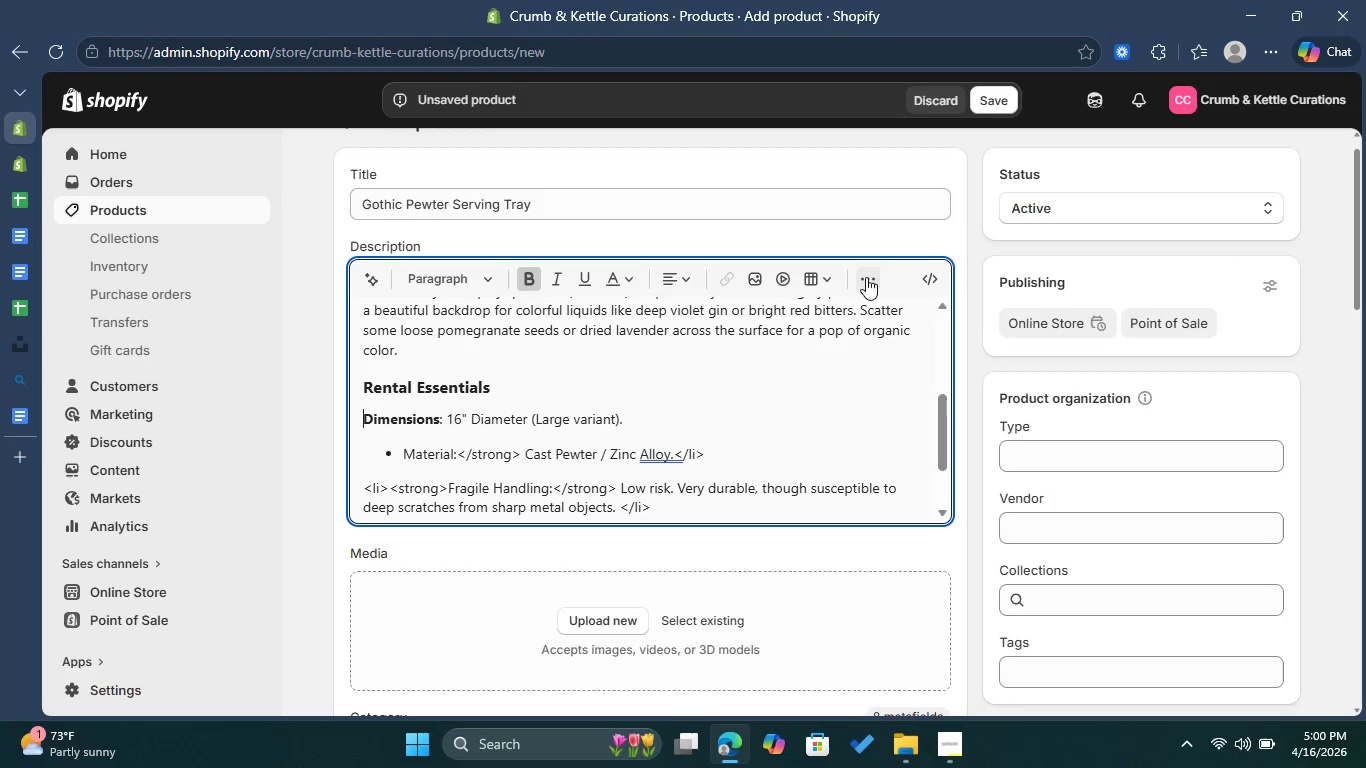 
left_click([866, 277])
 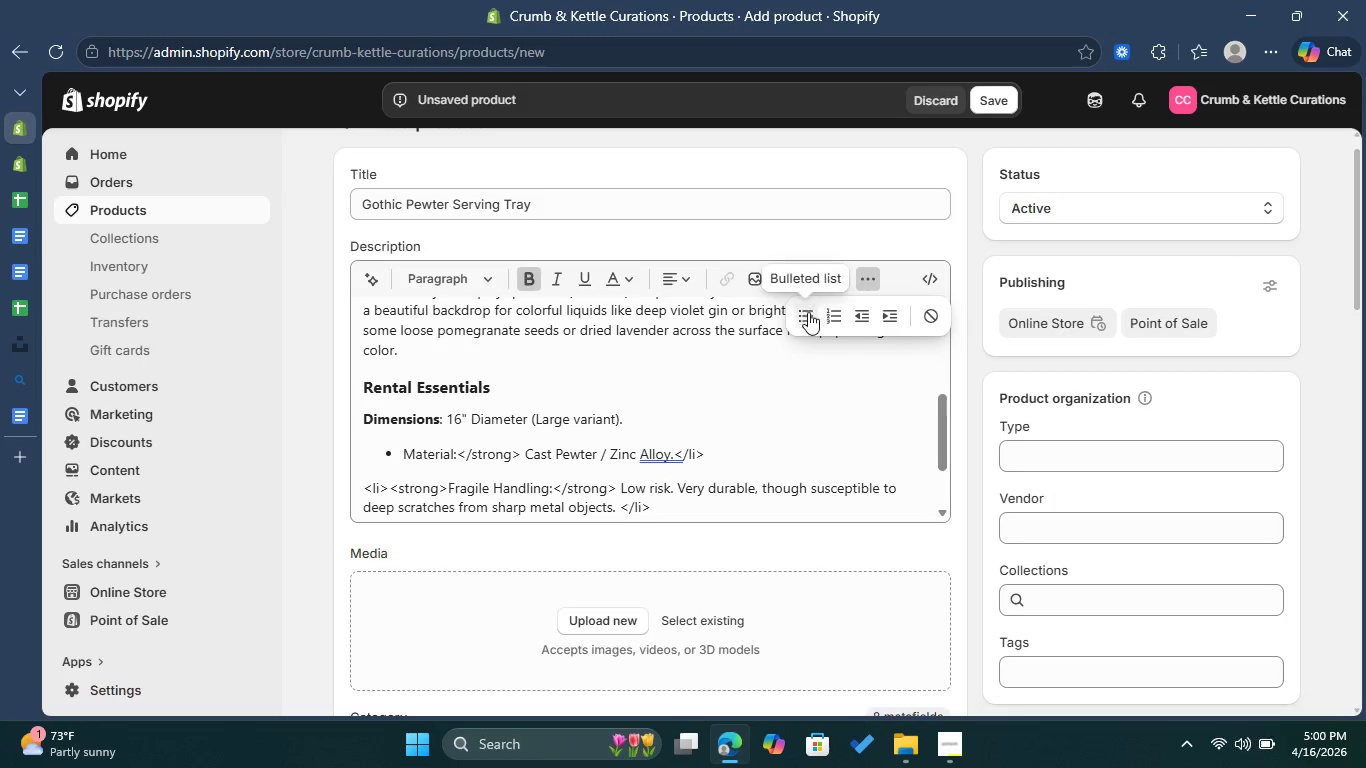 
left_click([807, 312])
 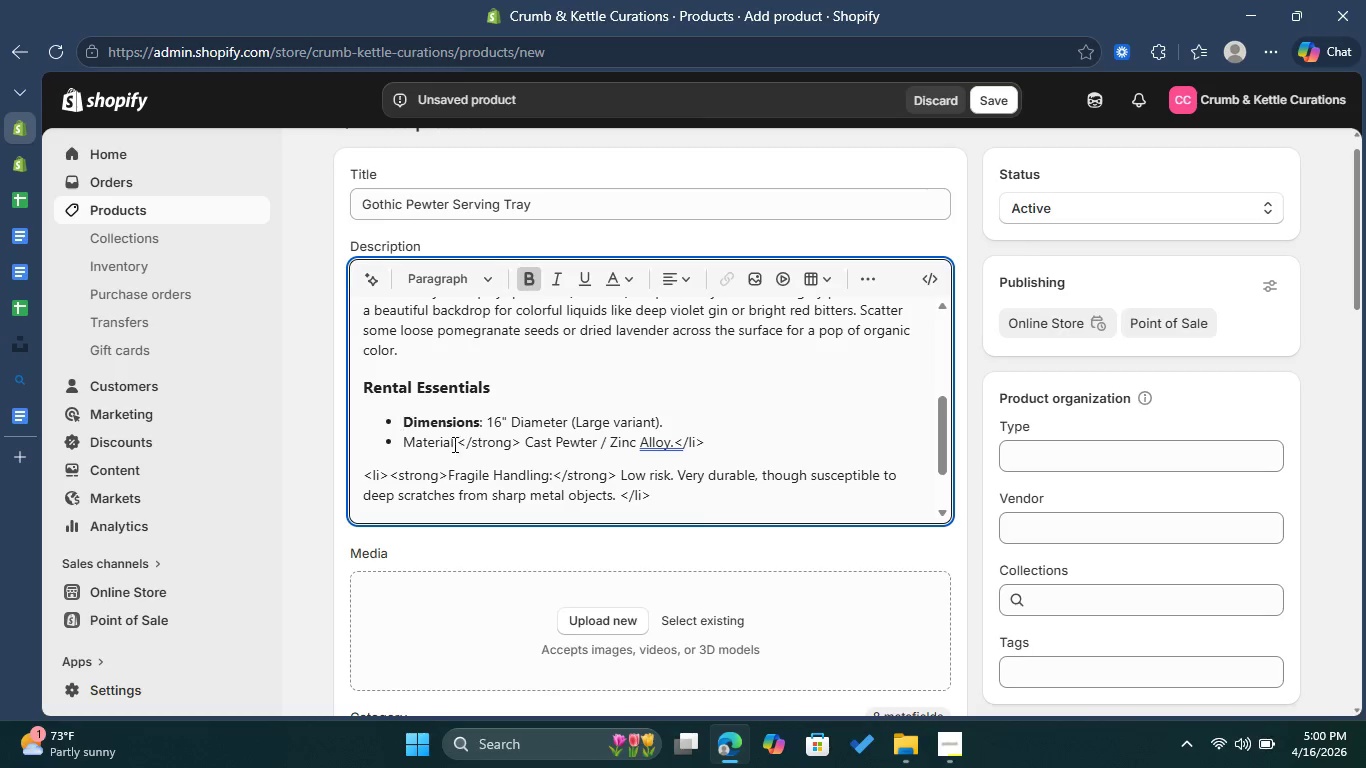 
left_click_drag(start_coordinate=[456, 441], to_coordinate=[405, 441])
 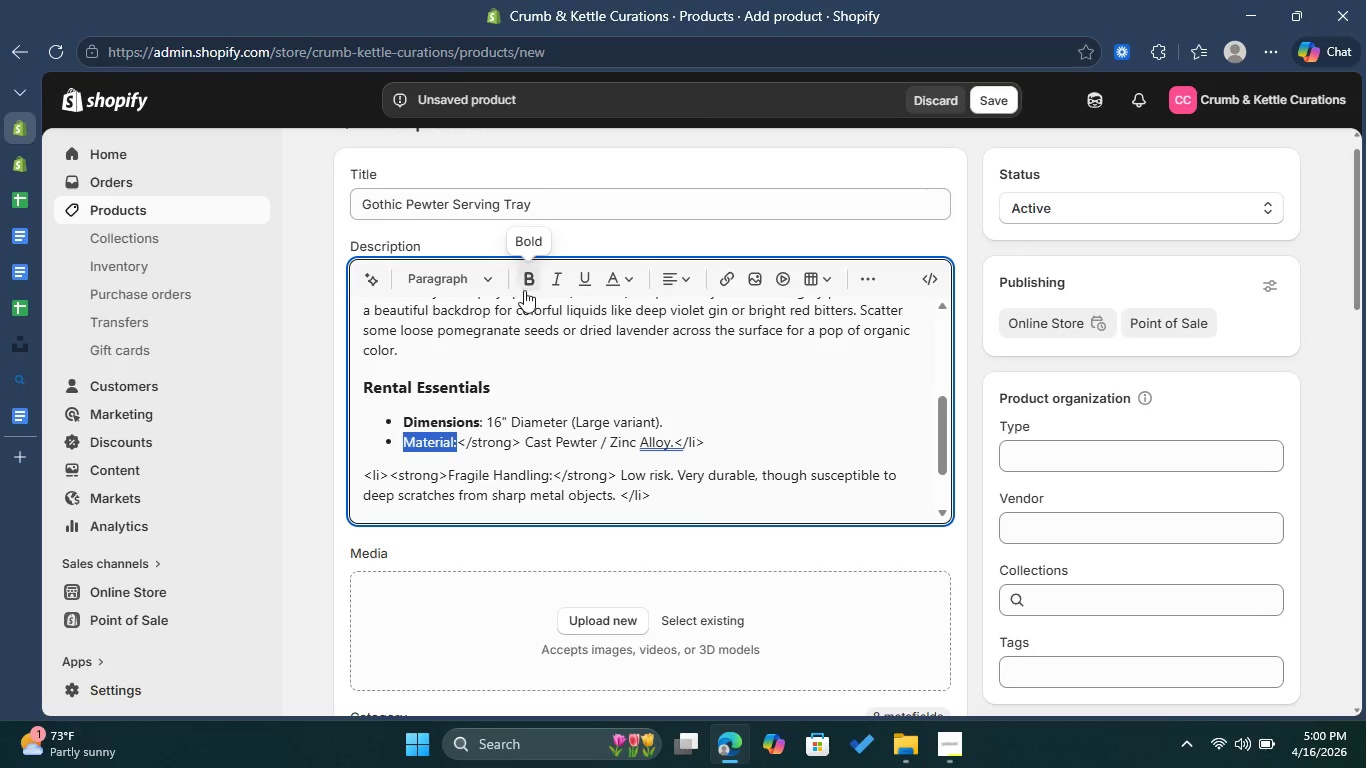 
left_click([524, 290])
 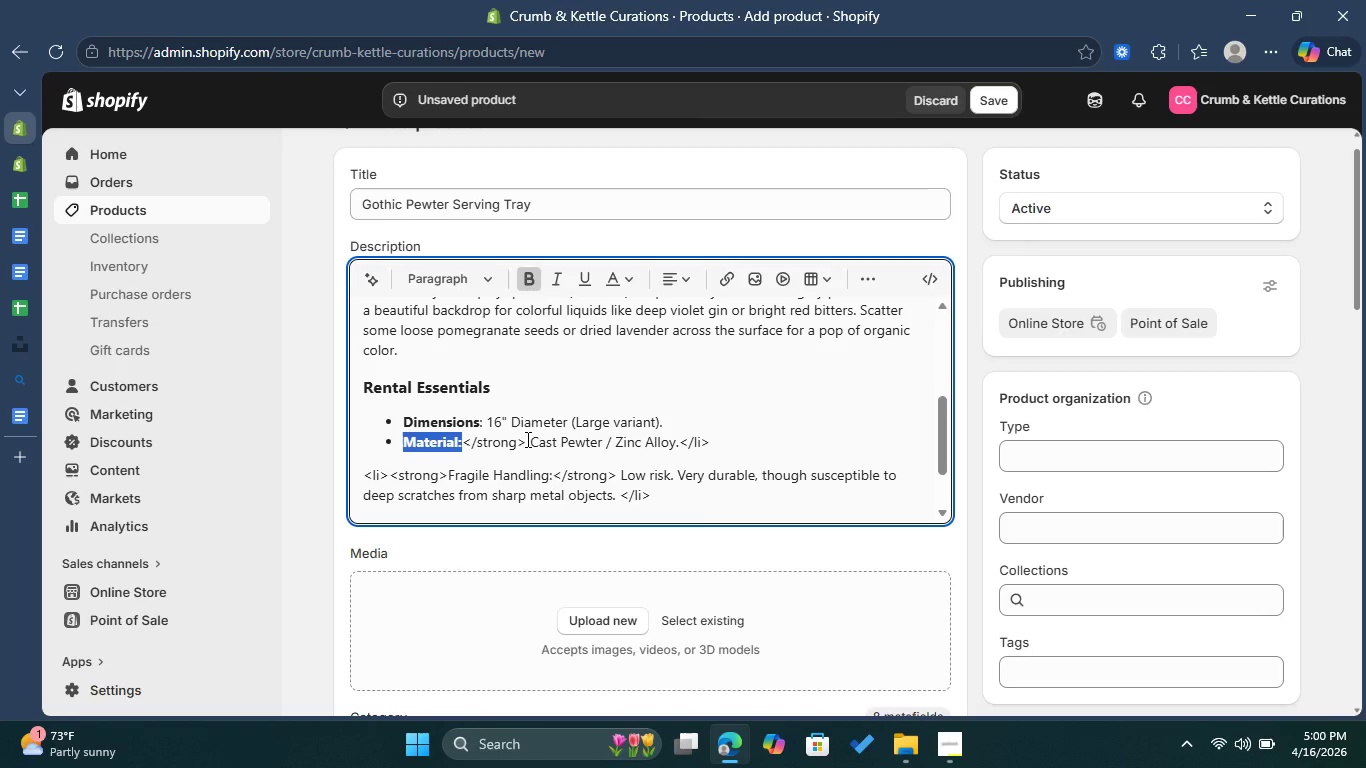 
left_click_drag(start_coordinate=[526, 439], to_coordinate=[465, 442])
 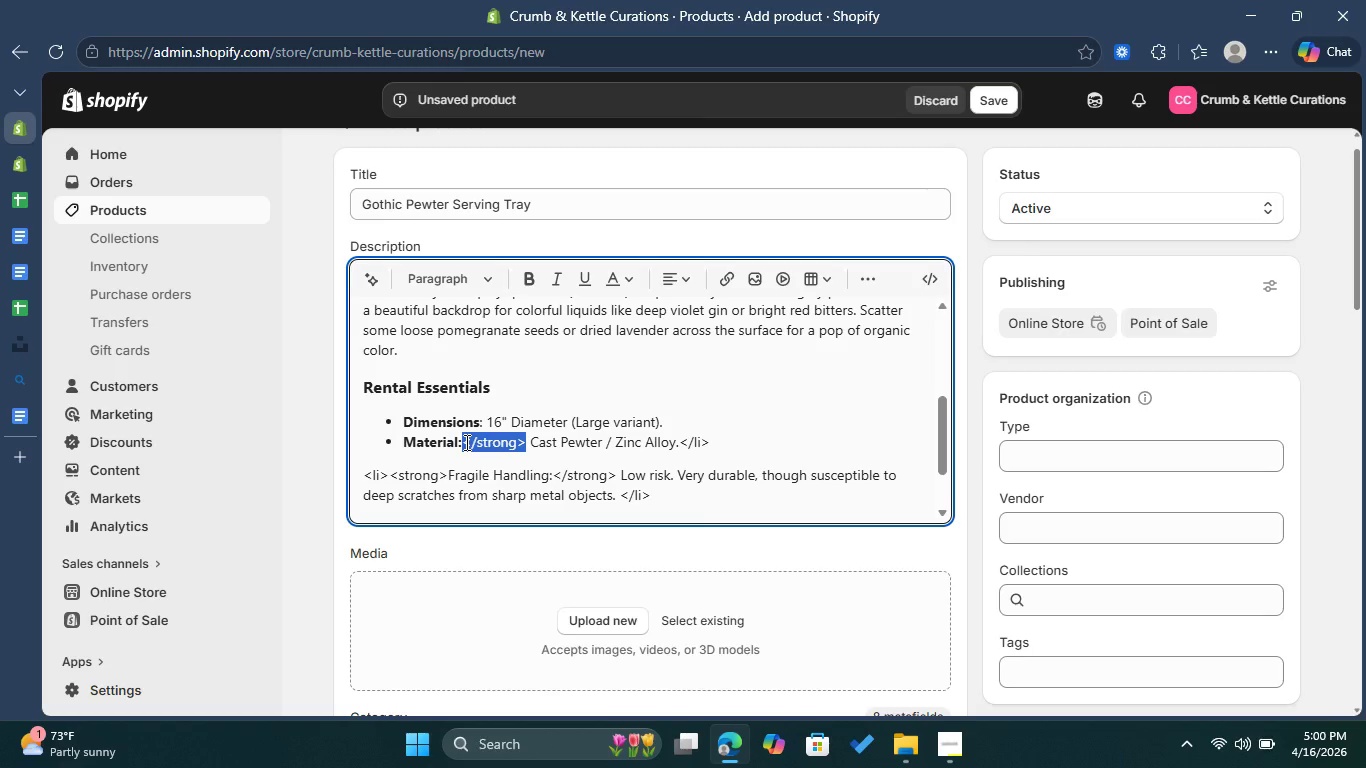 
key(Backspace)
 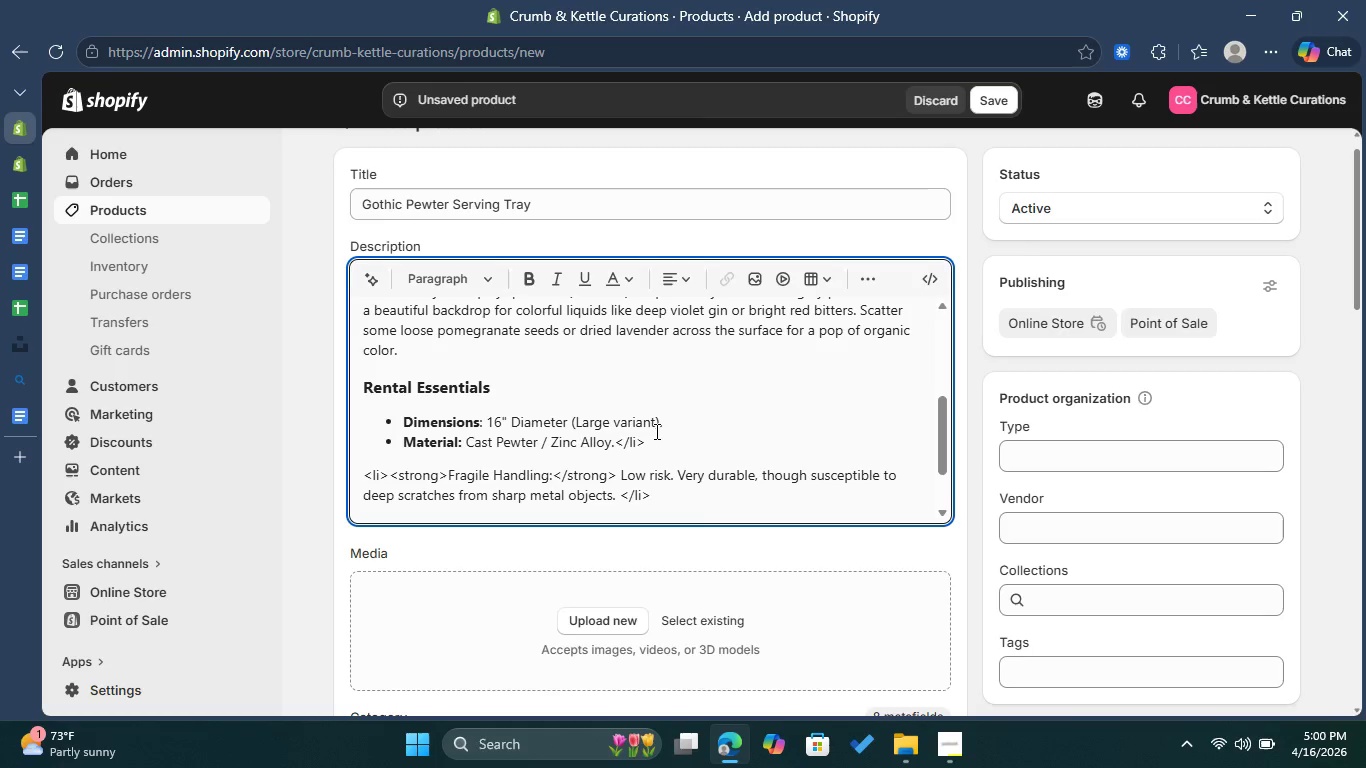 
left_click([655, 435])
 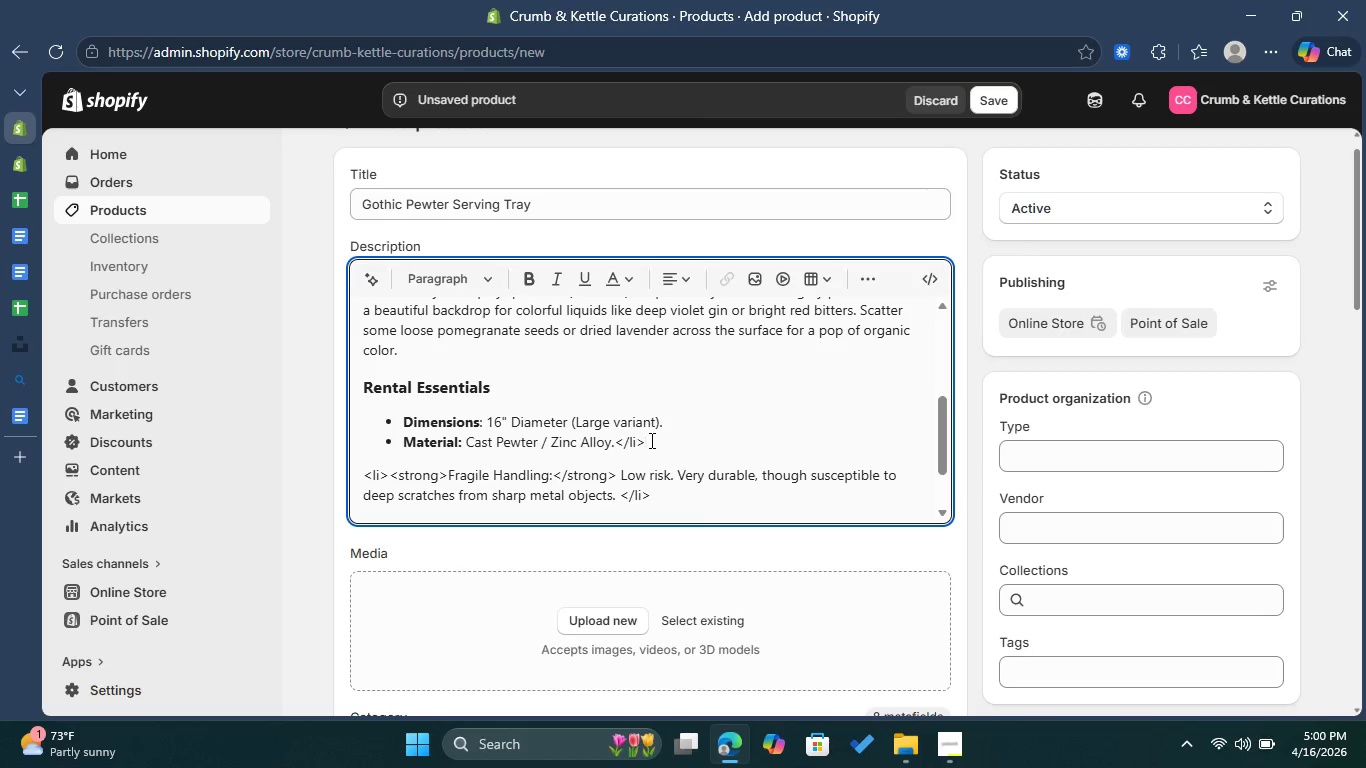 
left_click_drag(start_coordinate=[649, 440], to_coordinate=[617, 437])
 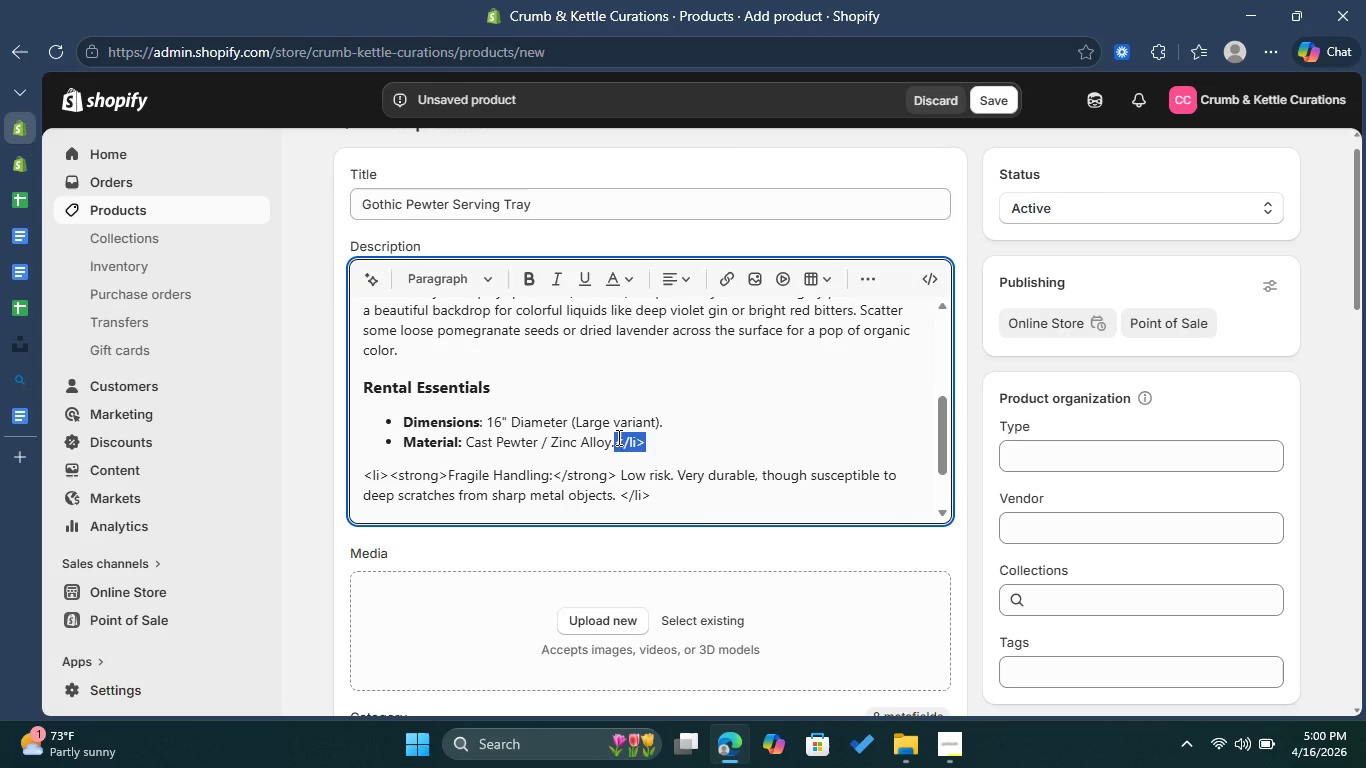 
key(Backspace)
 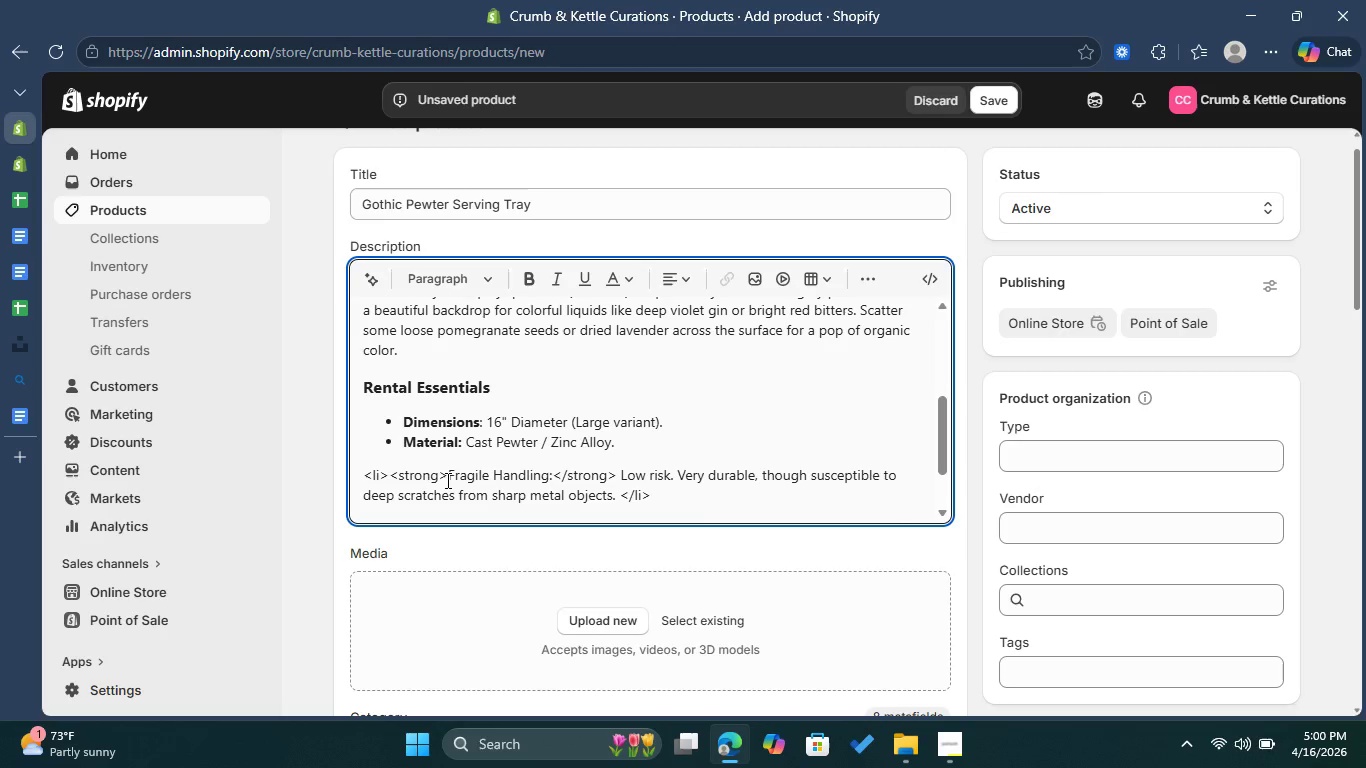 
left_click_drag(start_coordinate=[445, 477], to_coordinate=[369, 478])
 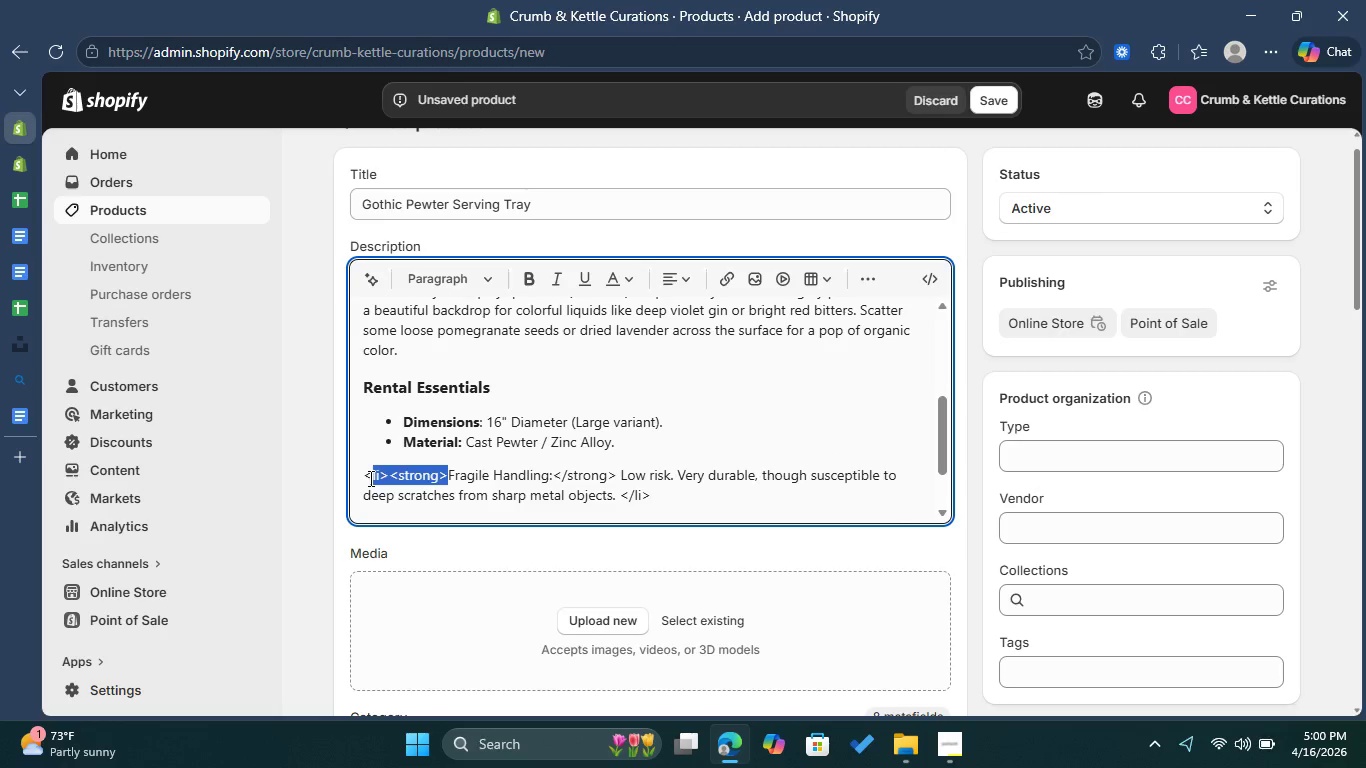 
key(Backspace)
 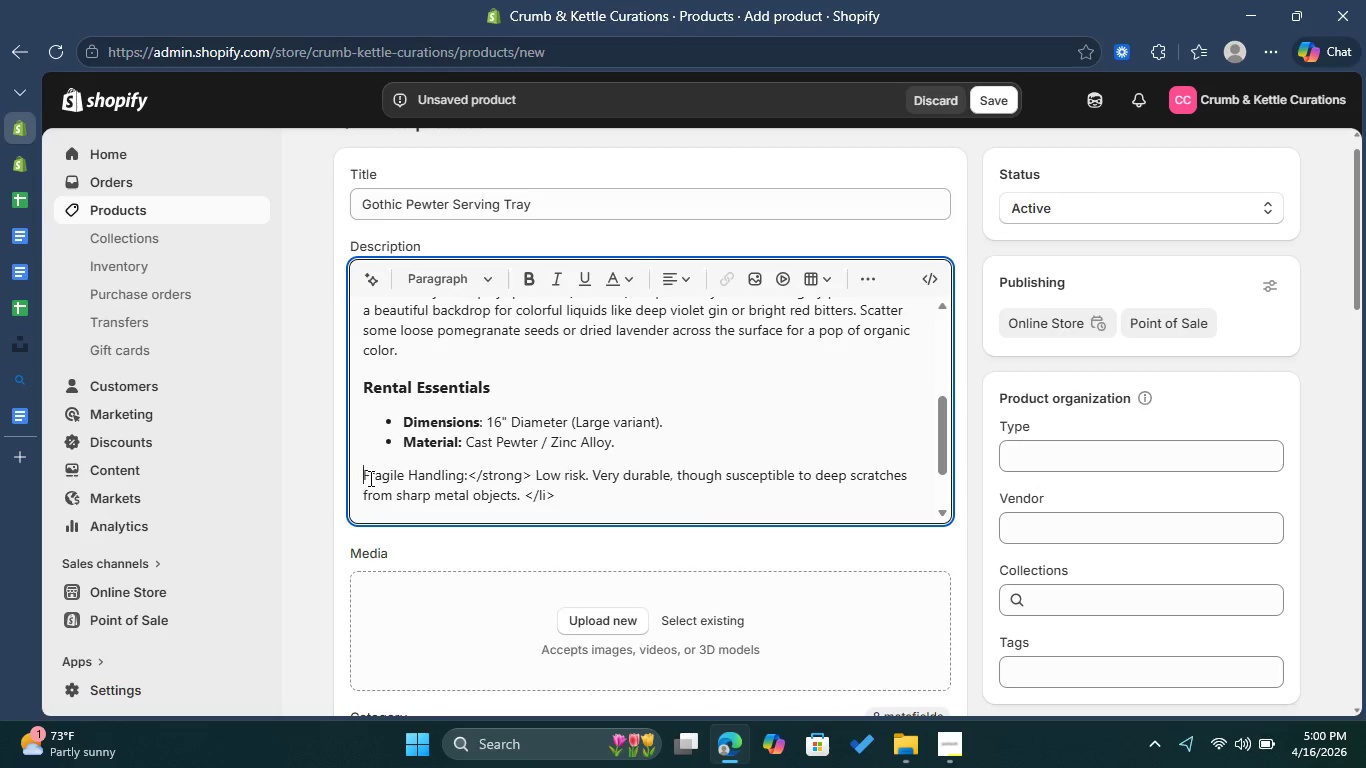 
key(Backspace)
 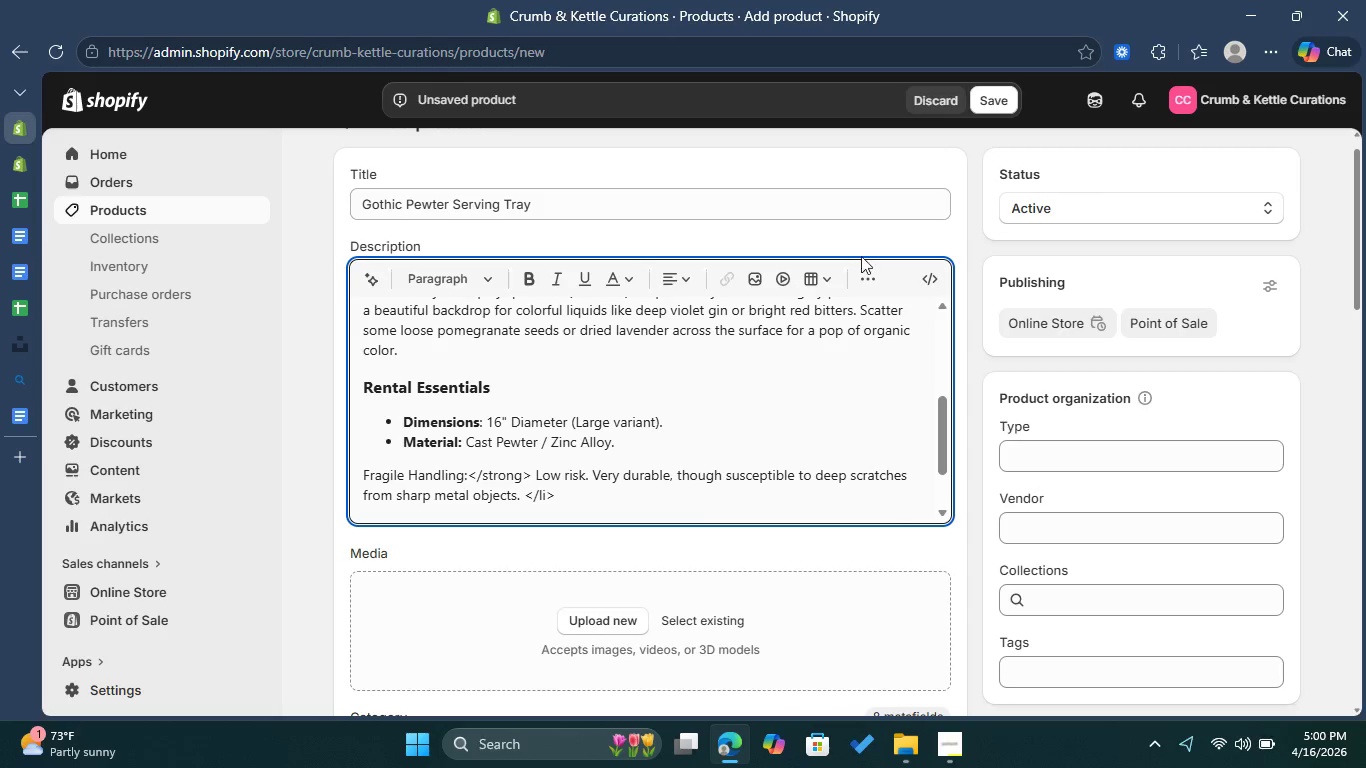 
left_click([862, 266])
 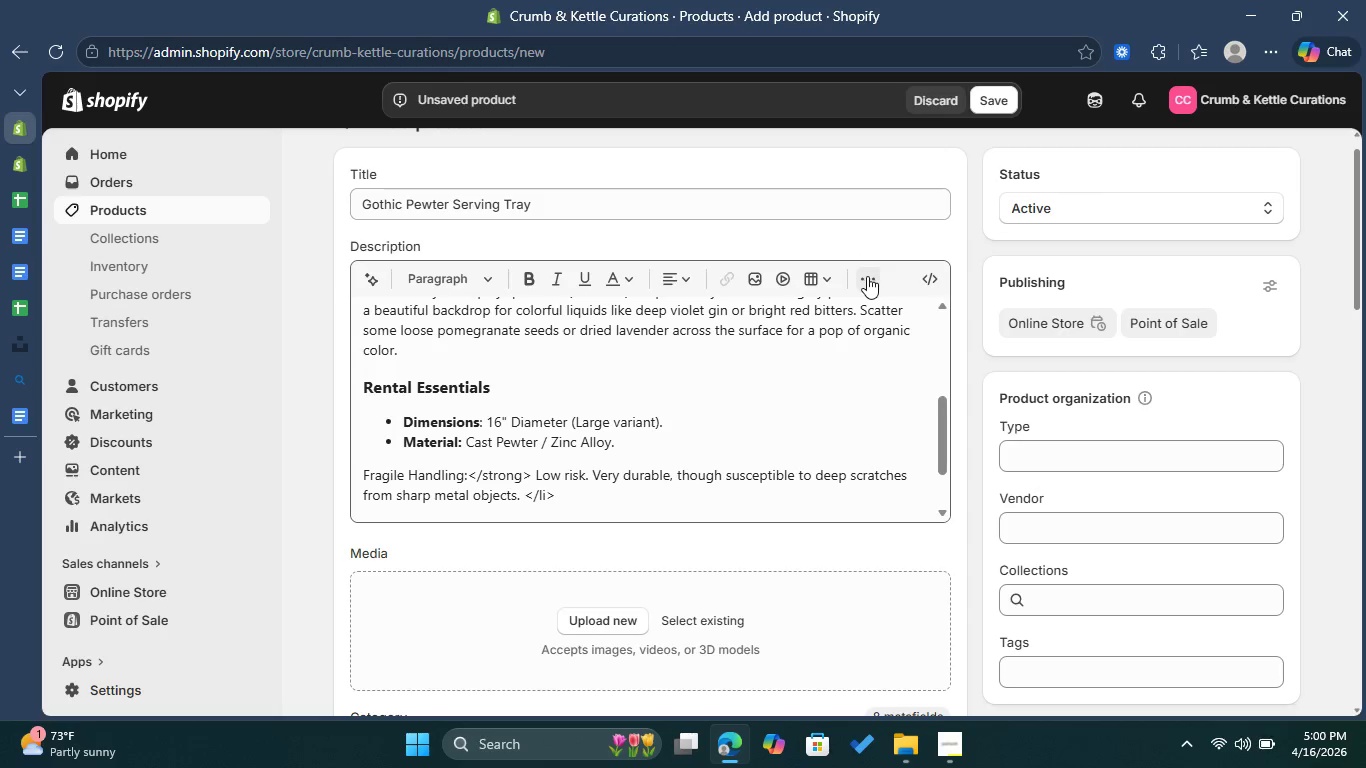 
left_click([867, 276])
 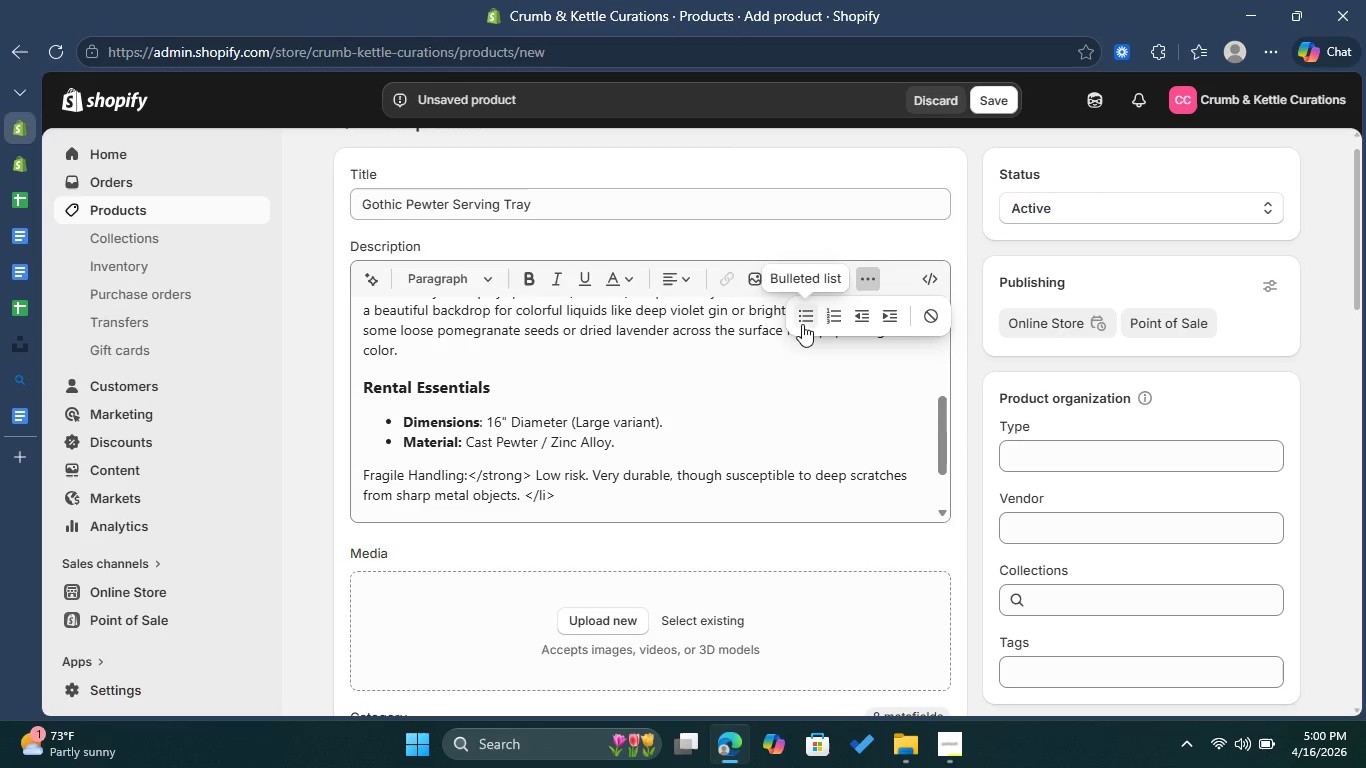 
left_click([803, 324])
 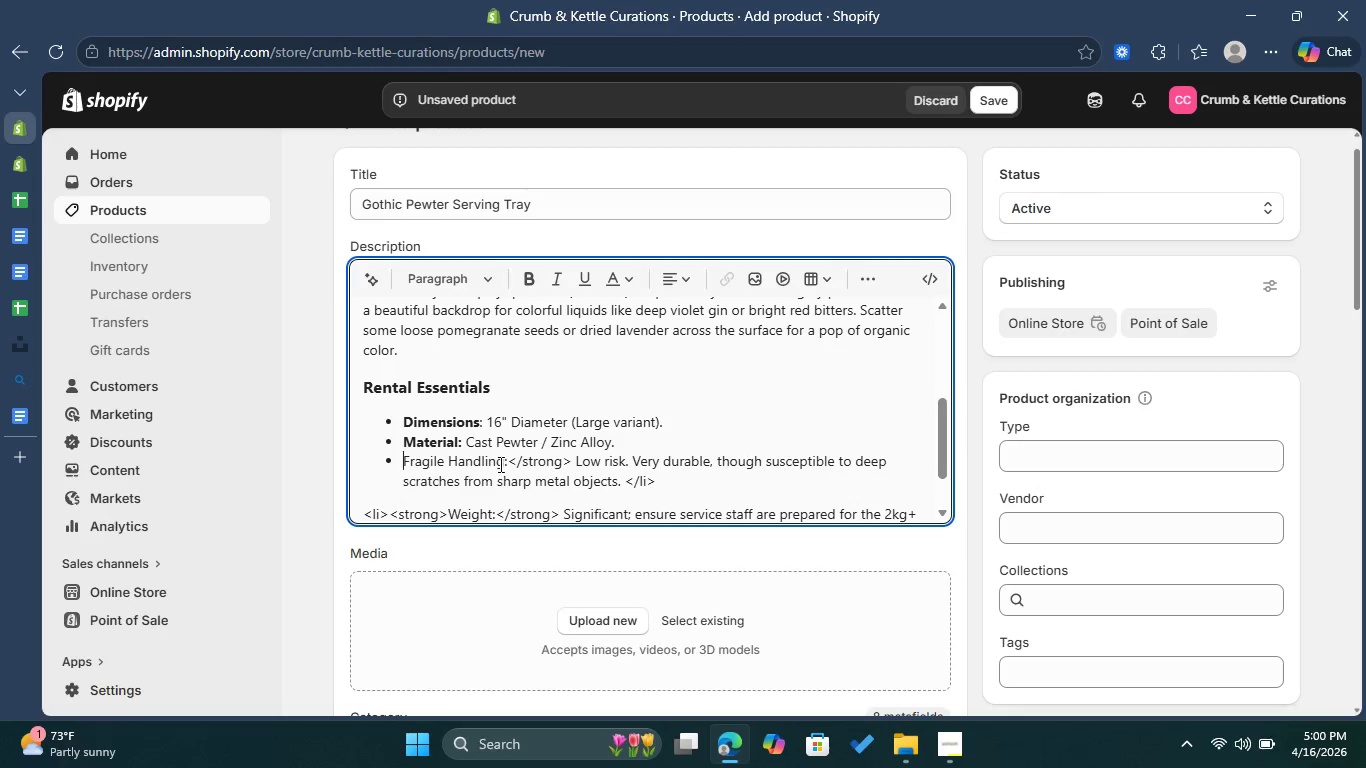 
left_click_drag(start_coordinate=[508, 463], to_coordinate=[406, 463])
 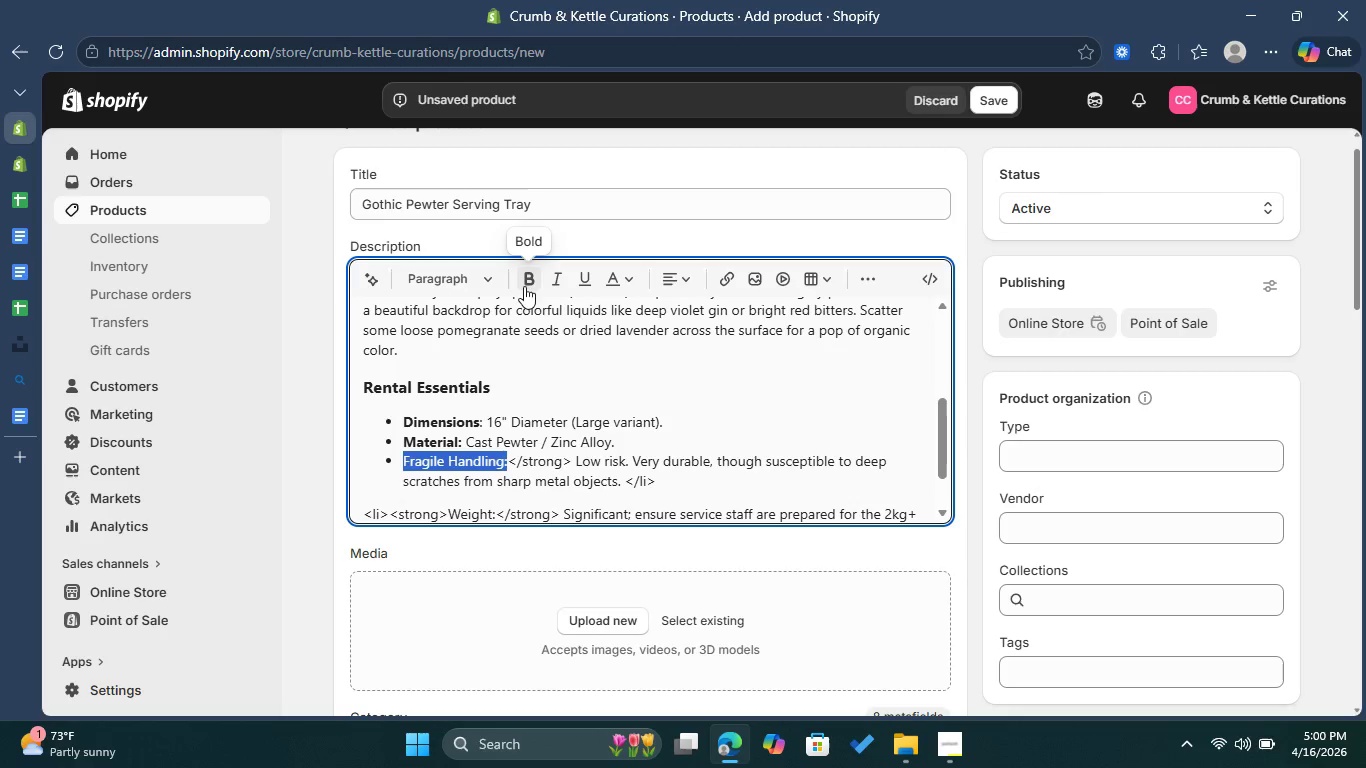 
left_click([527, 286])
 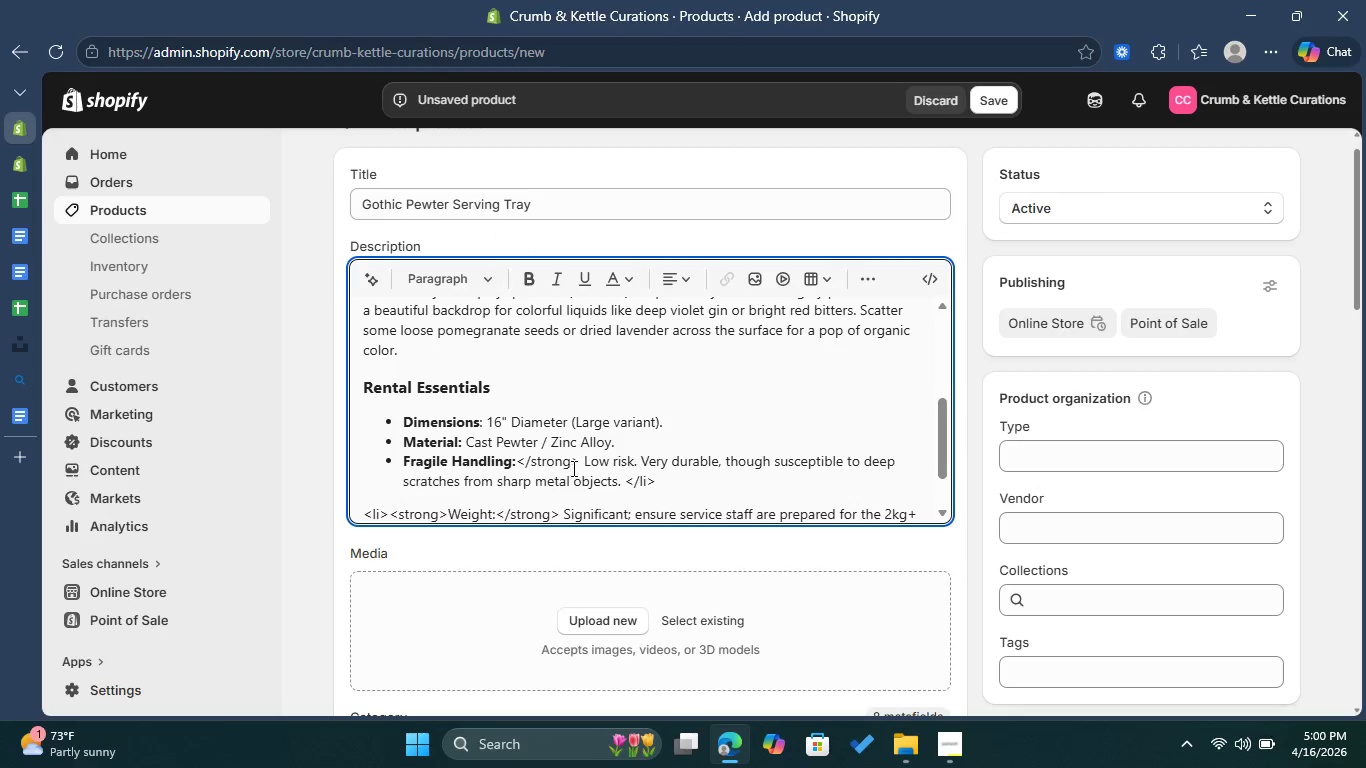 
left_click([580, 465])
 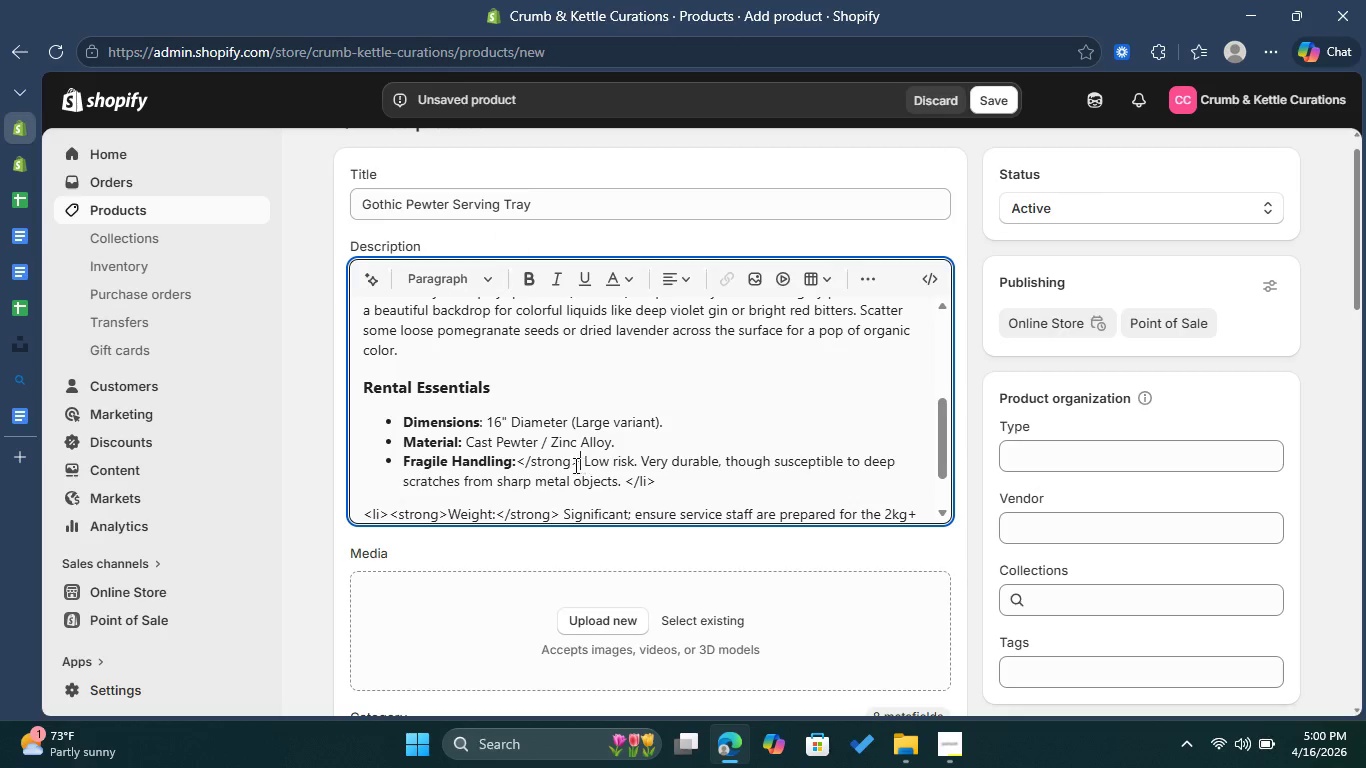 
left_click_drag(start_coordinate=[580, 465], to_coordinate=[518, 460])
 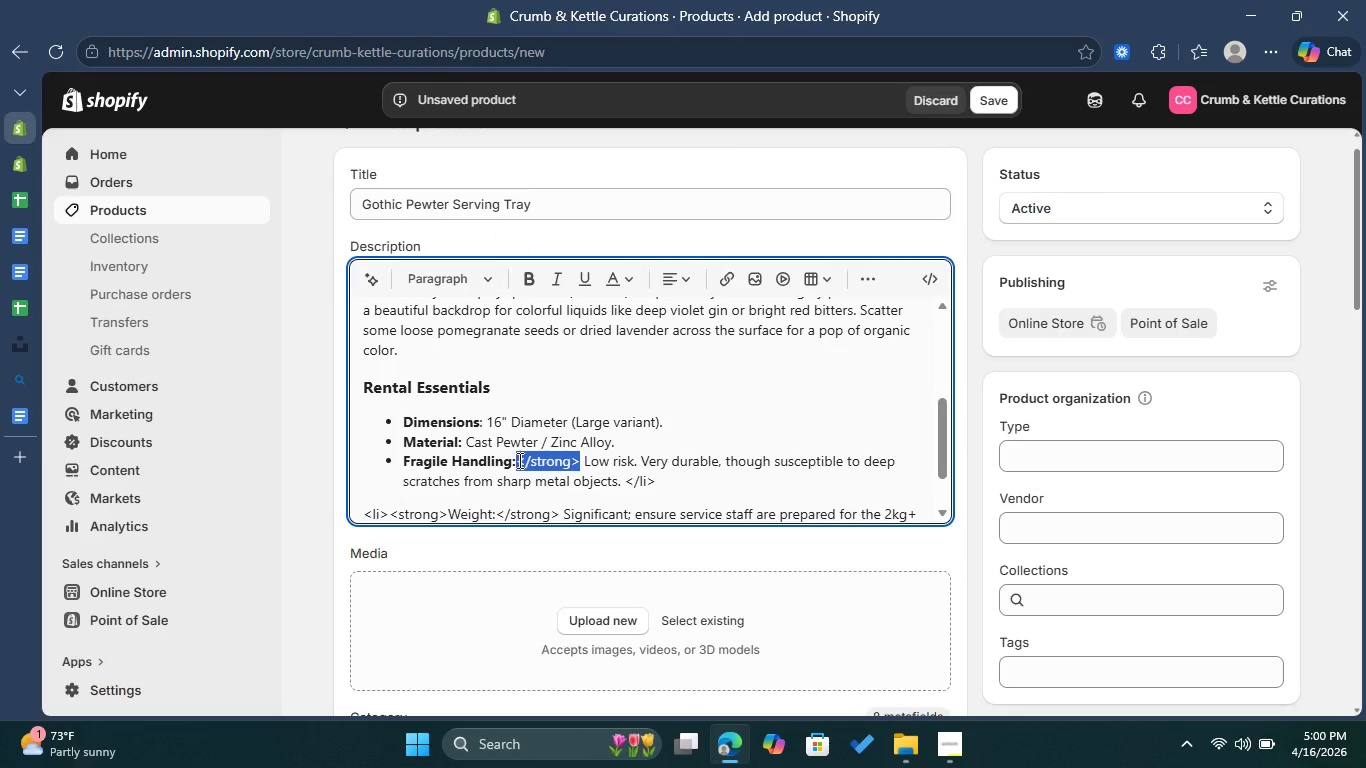 
key(Backspace)
 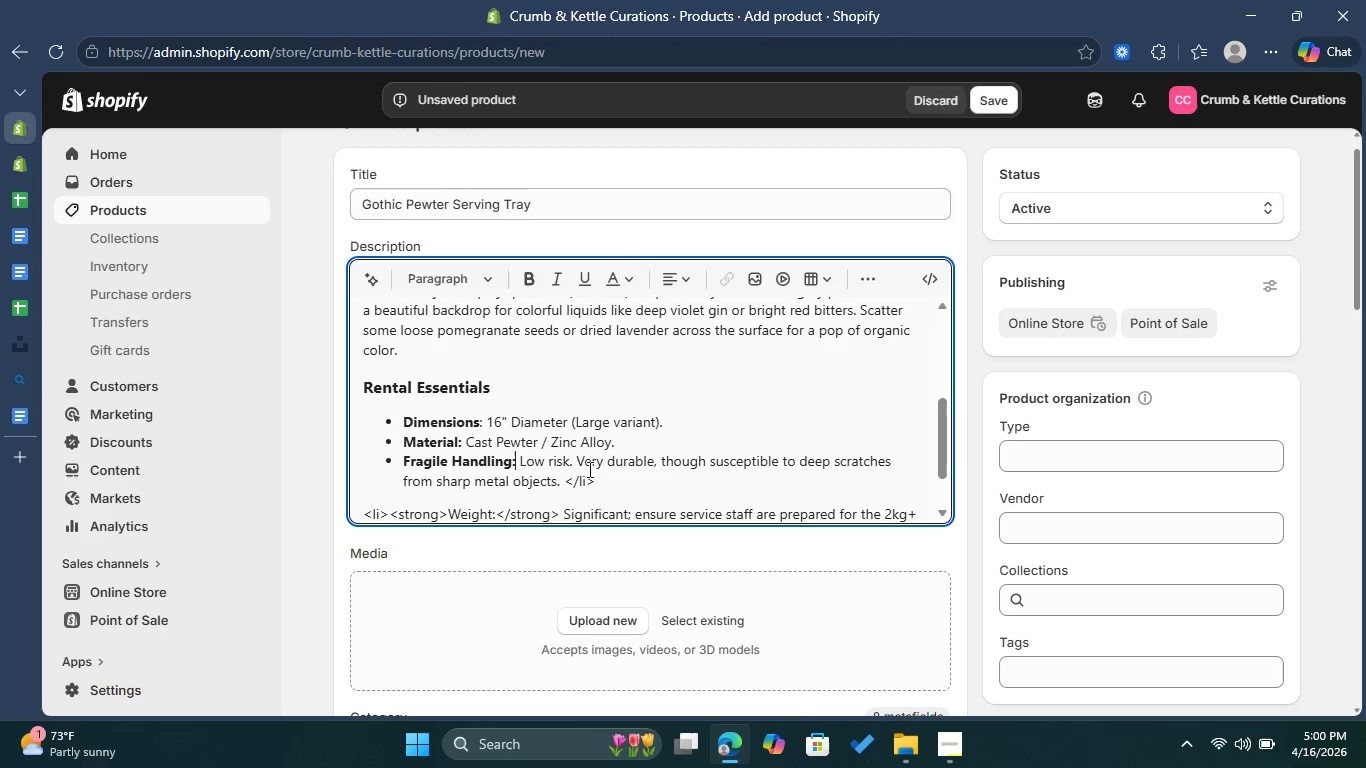 
left_click_drag(start_coordinate=[602, 474], to_coordinate=[564, 476])
 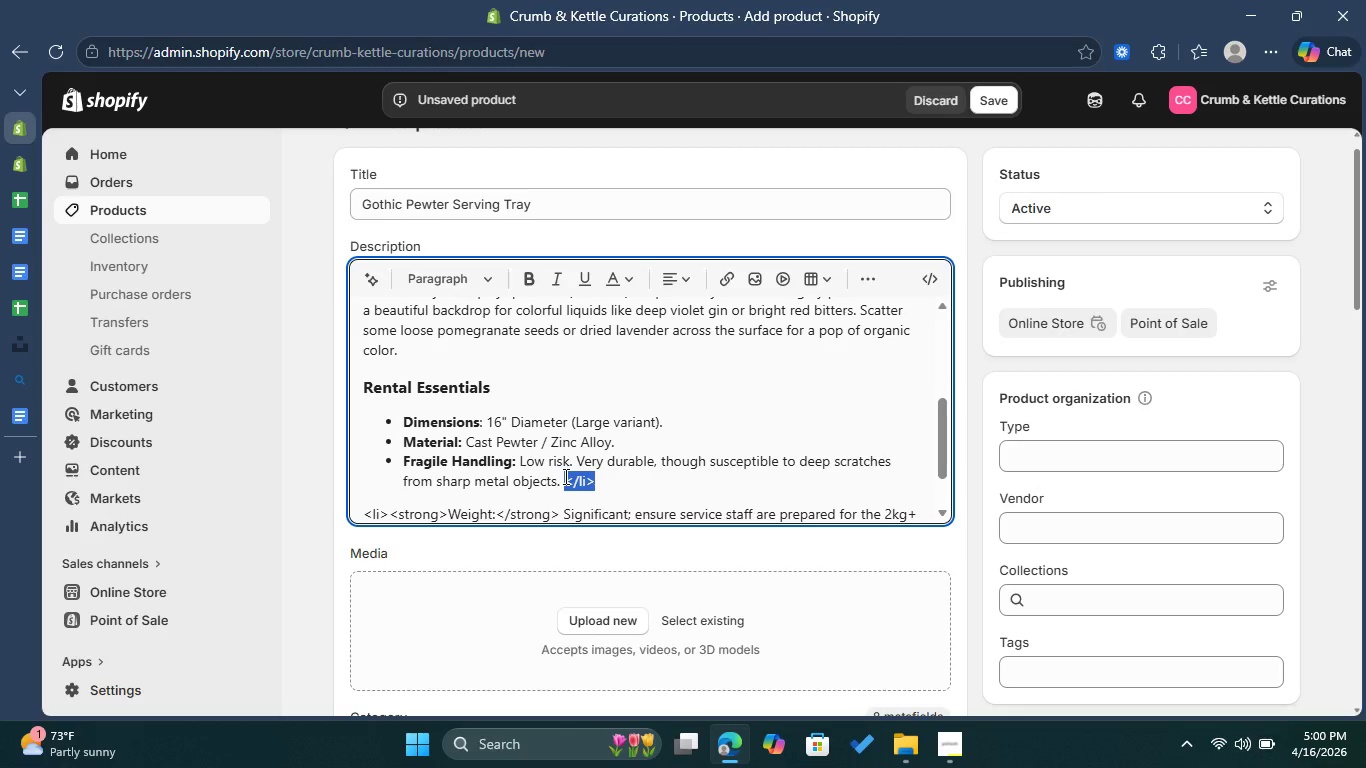 
key(Backspace)
 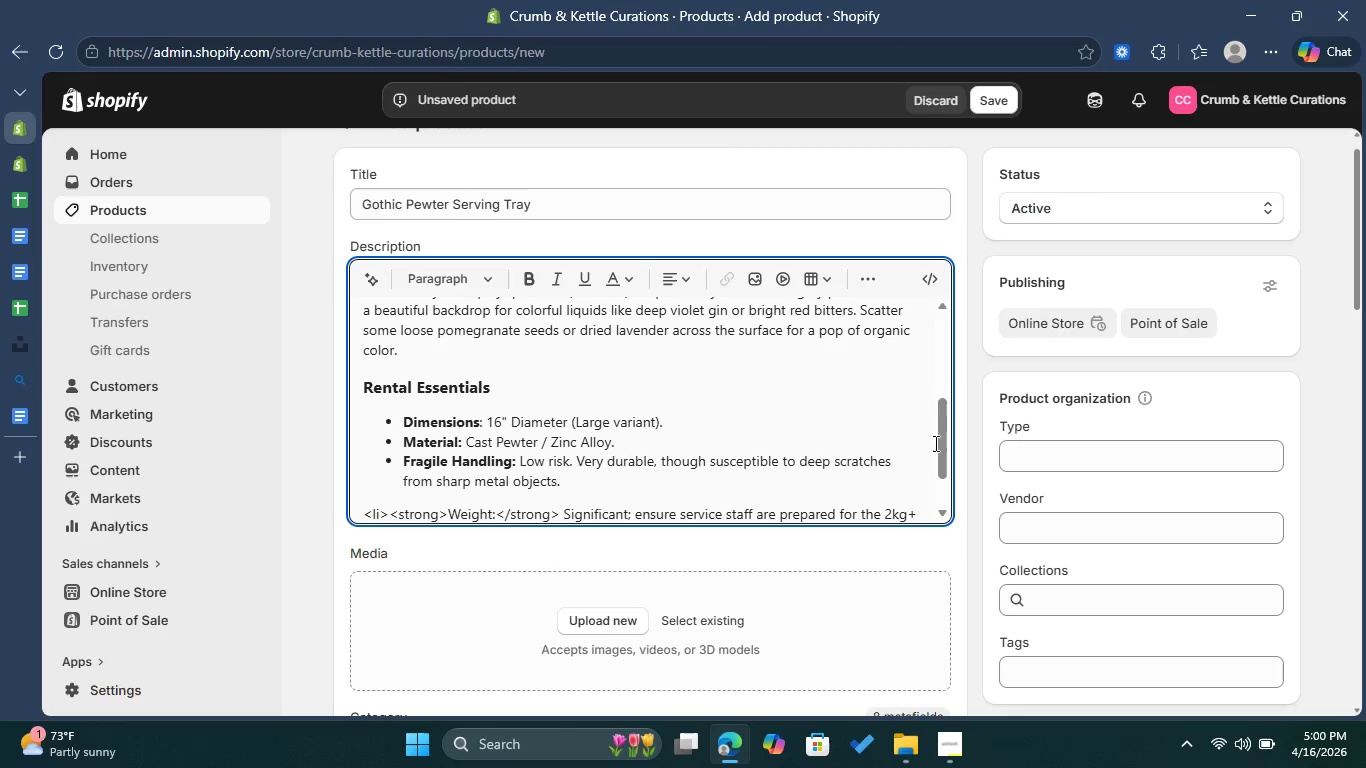 
left_click_drag(start_coordinate=[937, 451], to_coordinate=[937, 477])
 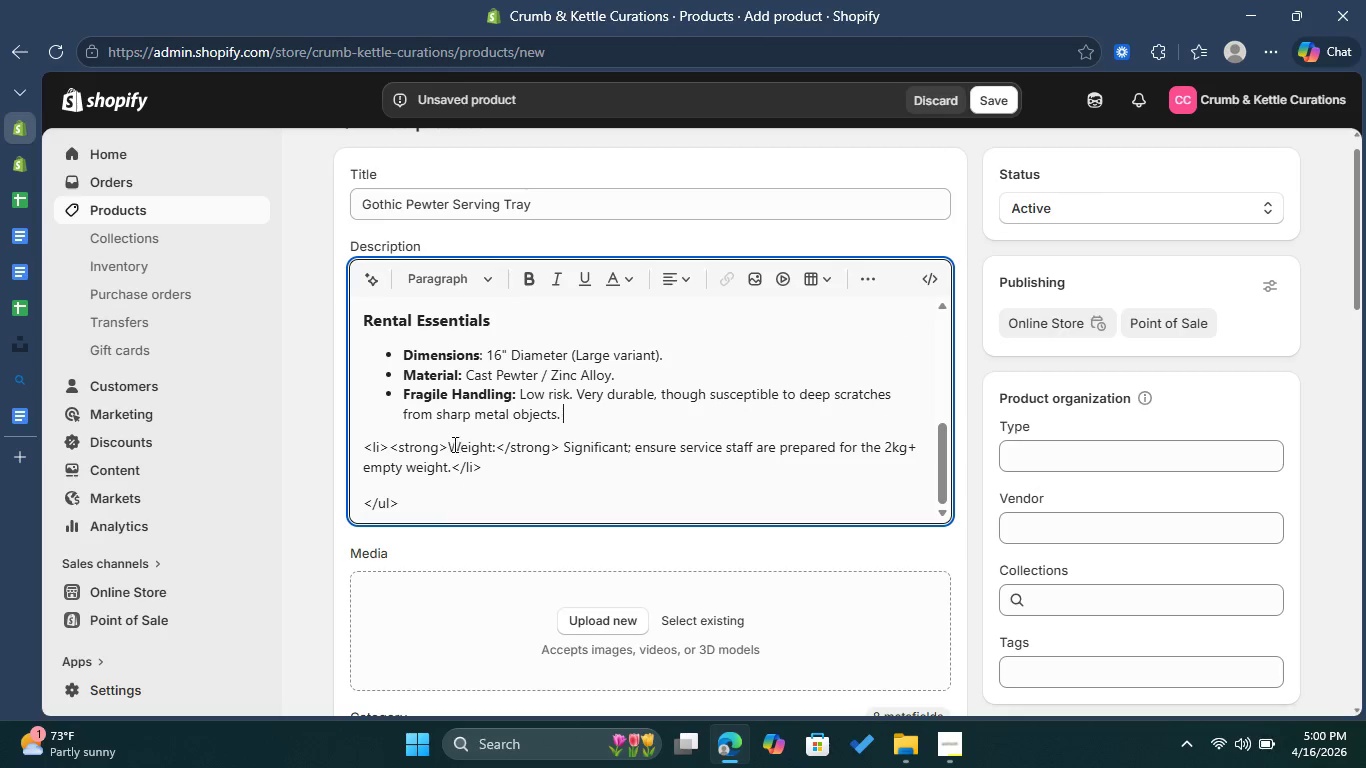 
left_click_drag(start_coordinate=[448, 444], to_coordinate=[366, 438])
 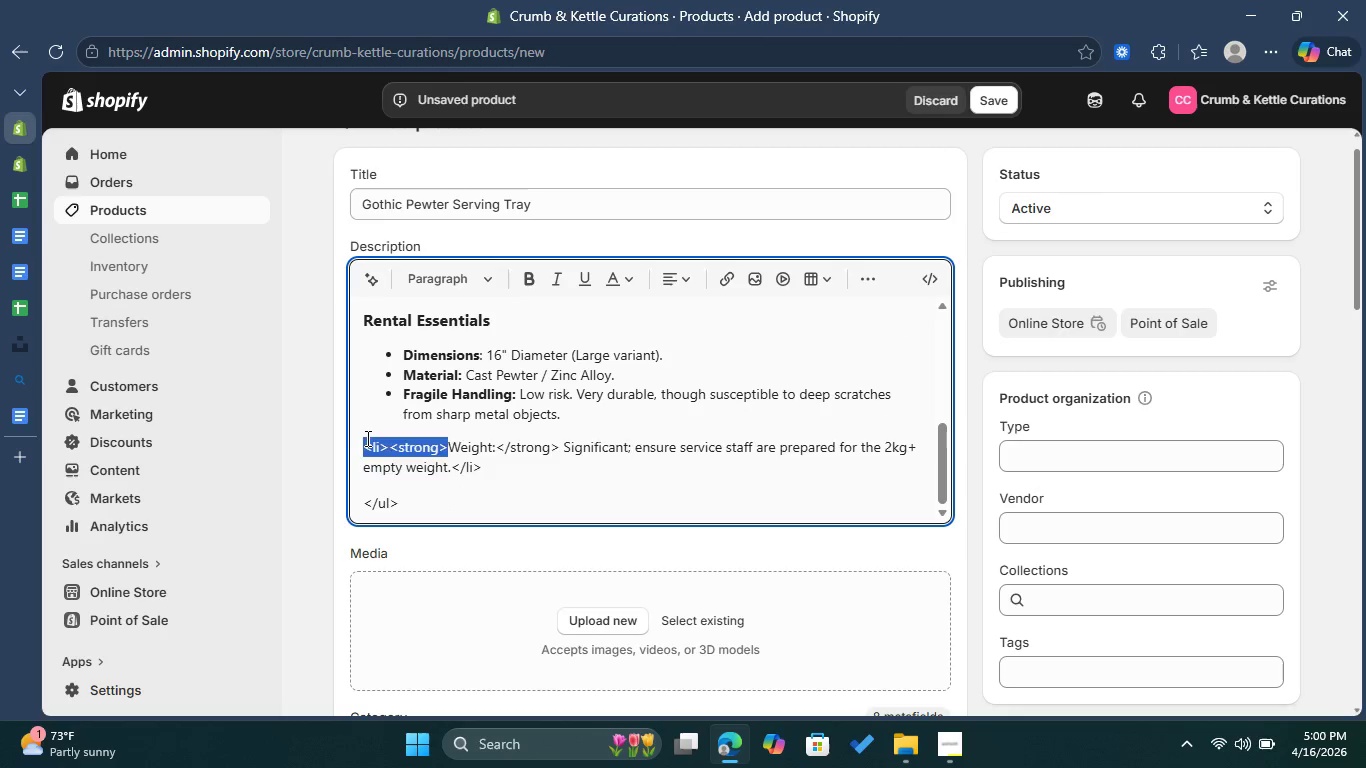 
key(Backspace)
 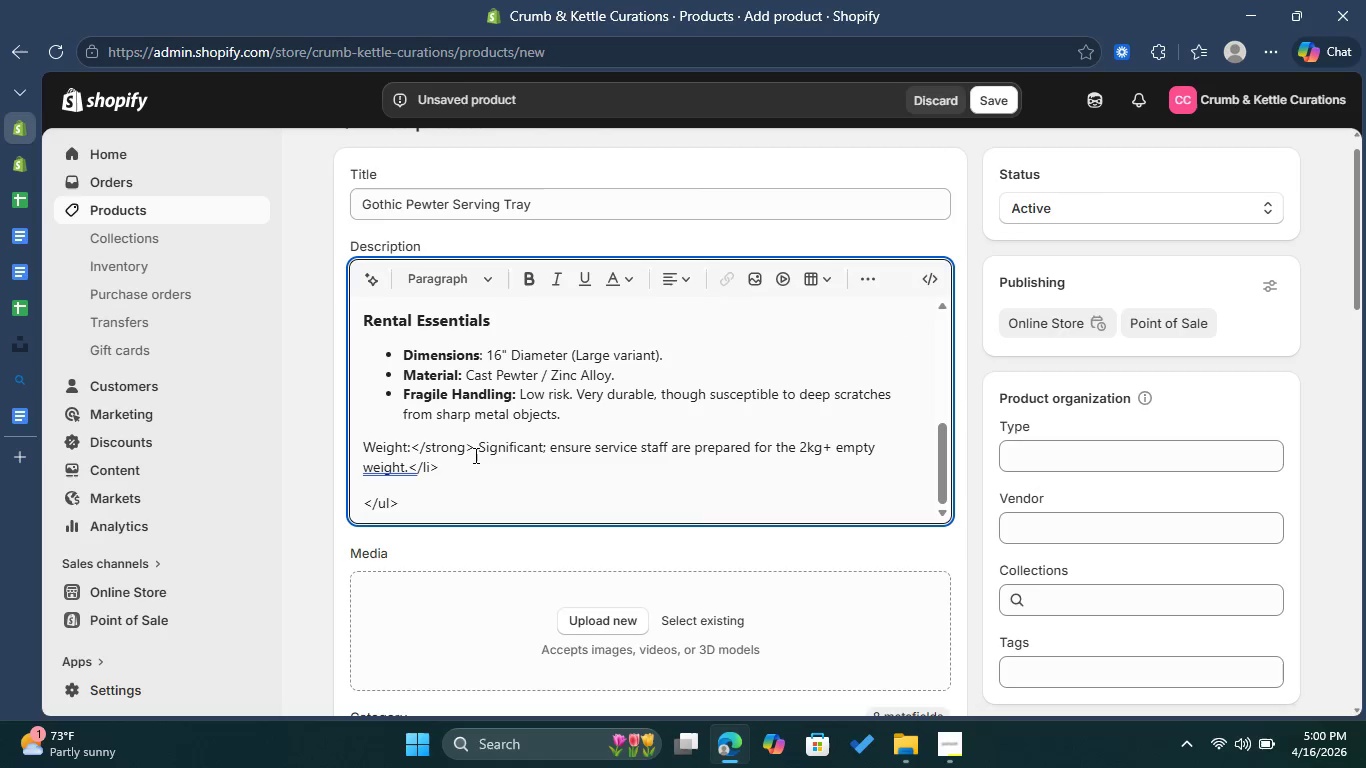 
left_click_drag(start_coordinate=[474, 448], to_coordinate=[412, 445])
 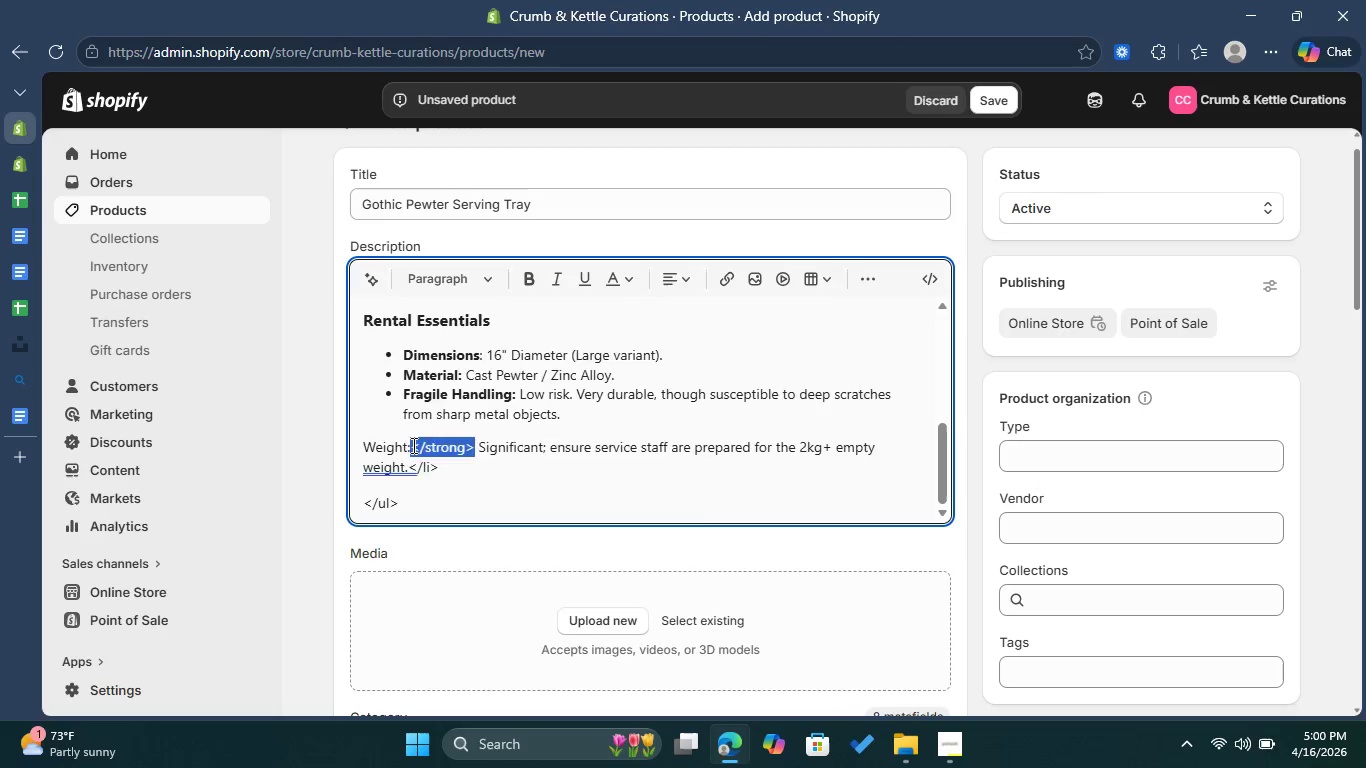 
key(Backspace)
 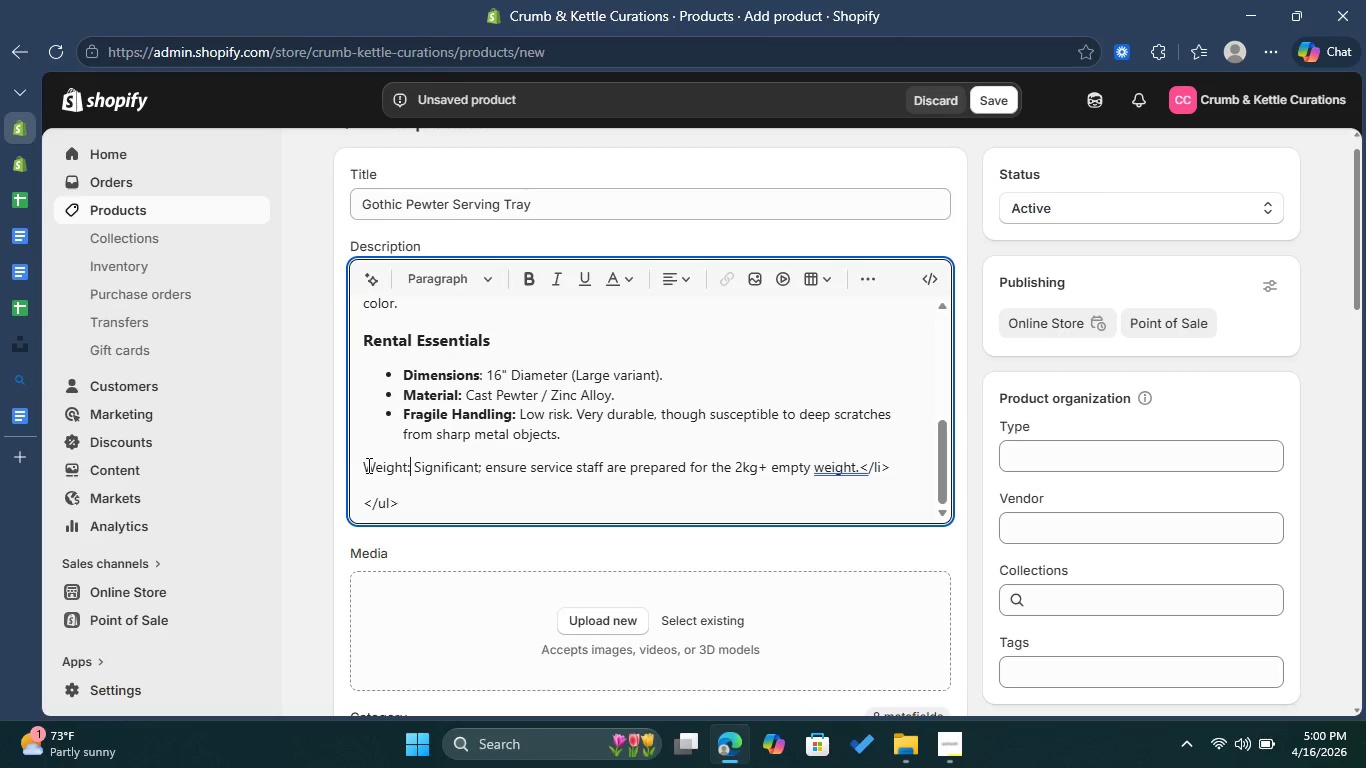 
left_click([364, 464])
 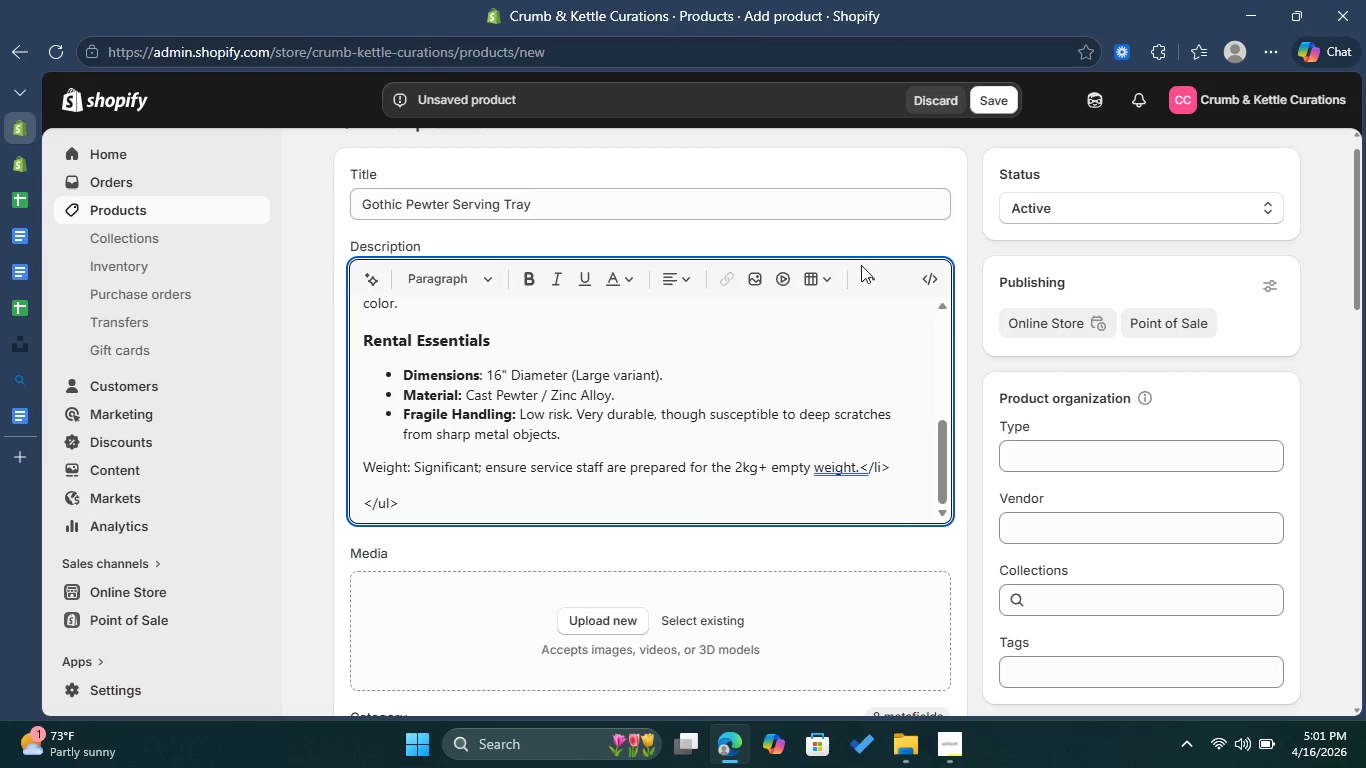 
left_click([865, 272])
 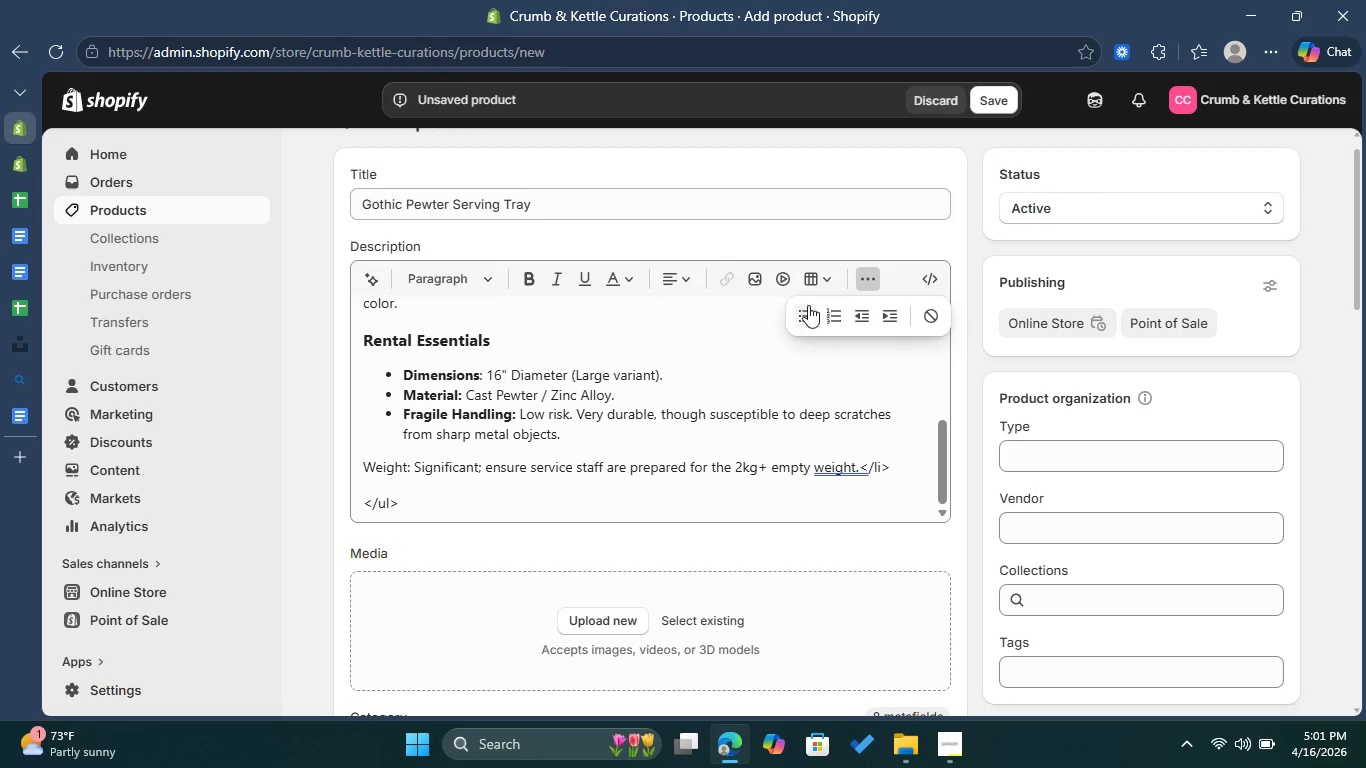 
left_click([808, 307])
 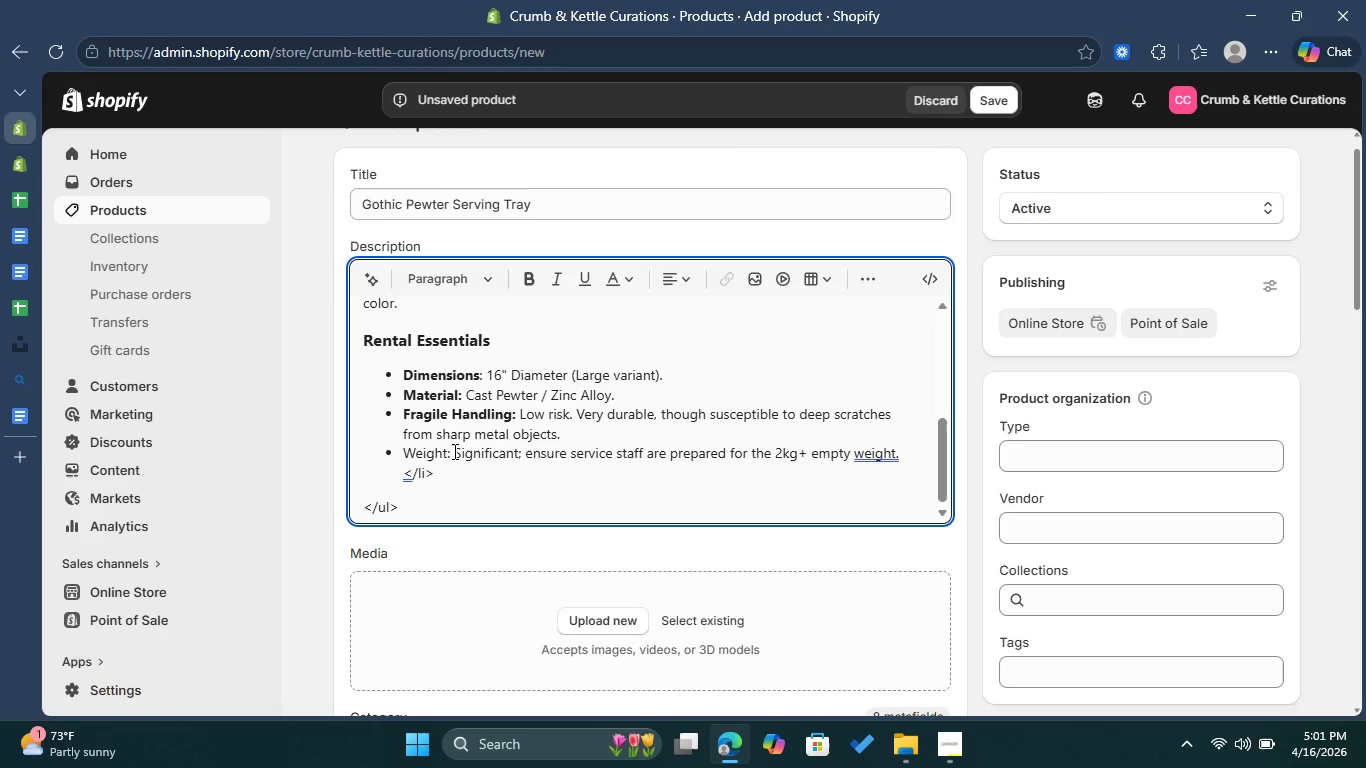 
left_click_drag(start_coordinate=[450, 456], to_coordinate=[404, 452])
 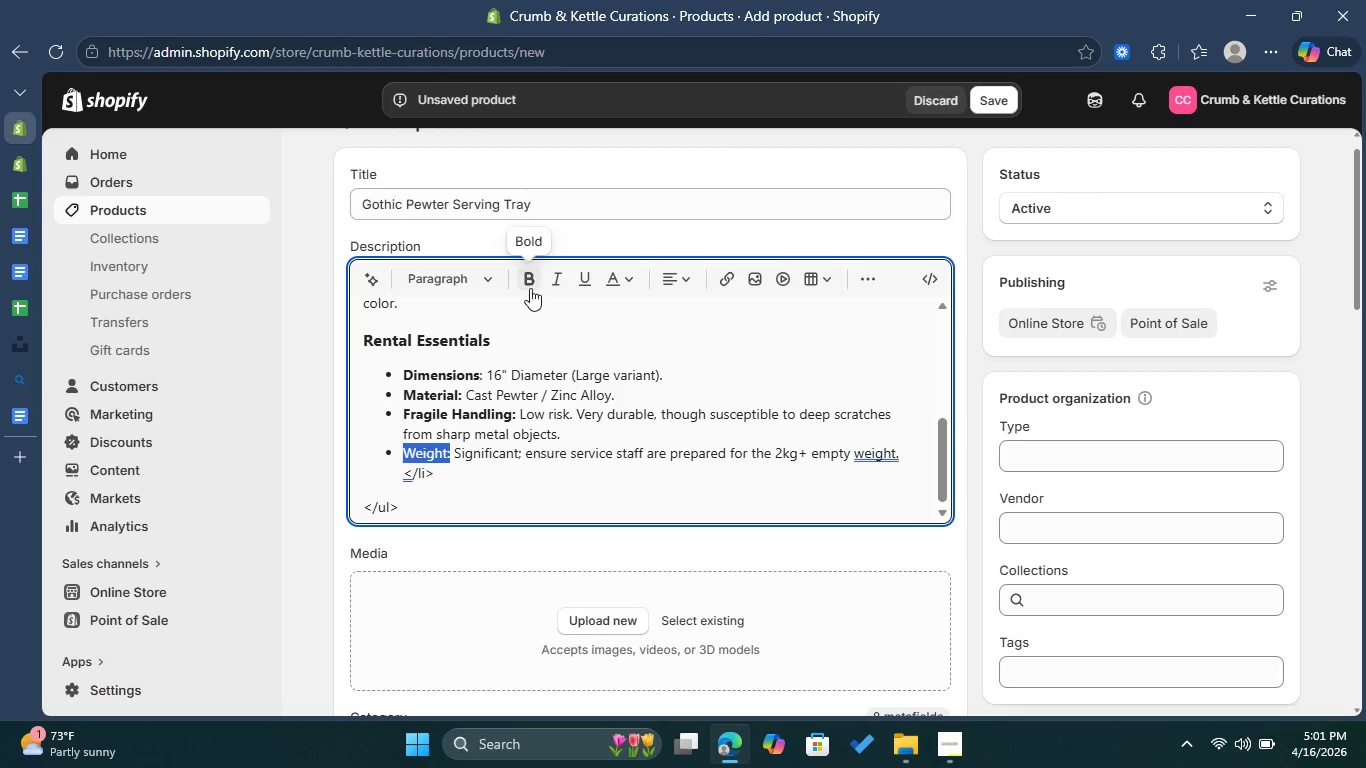 
left_click([530, 285])
 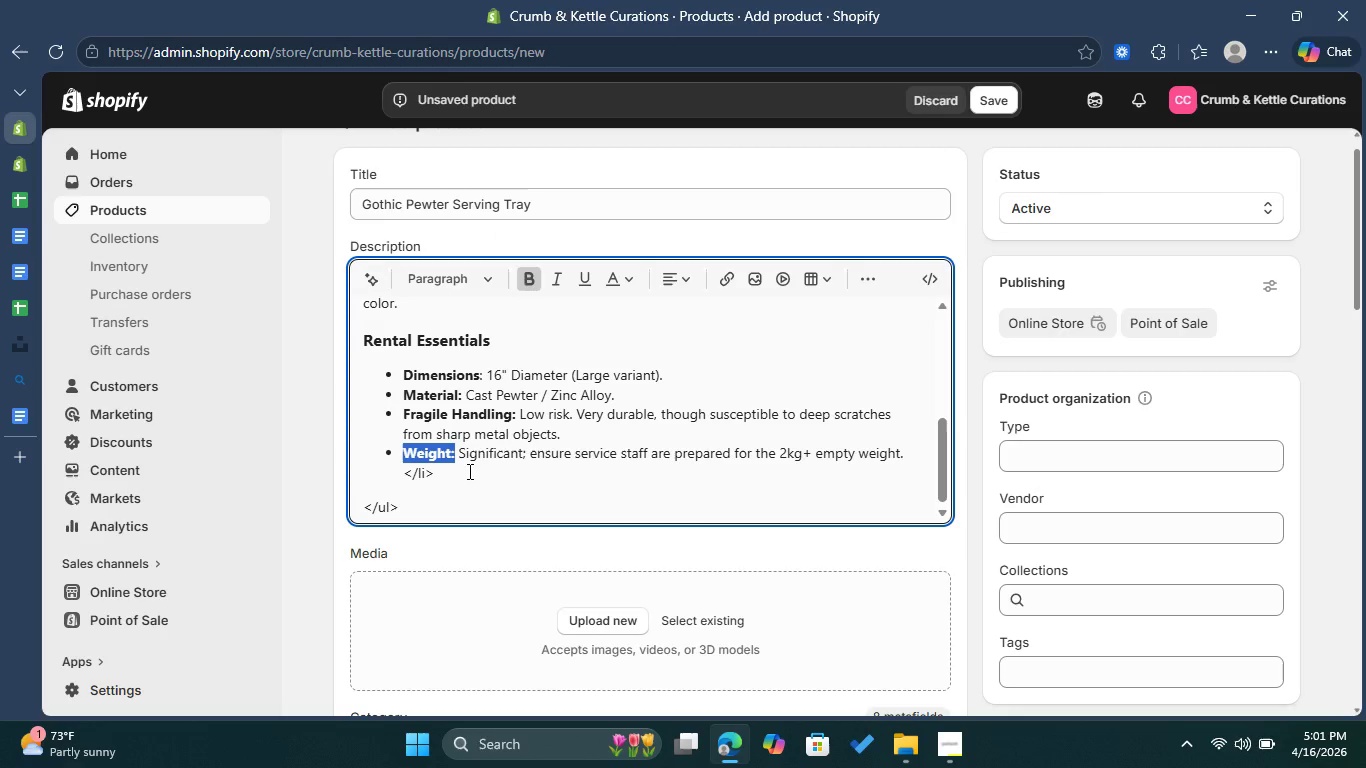 
left_click([468, 471])
 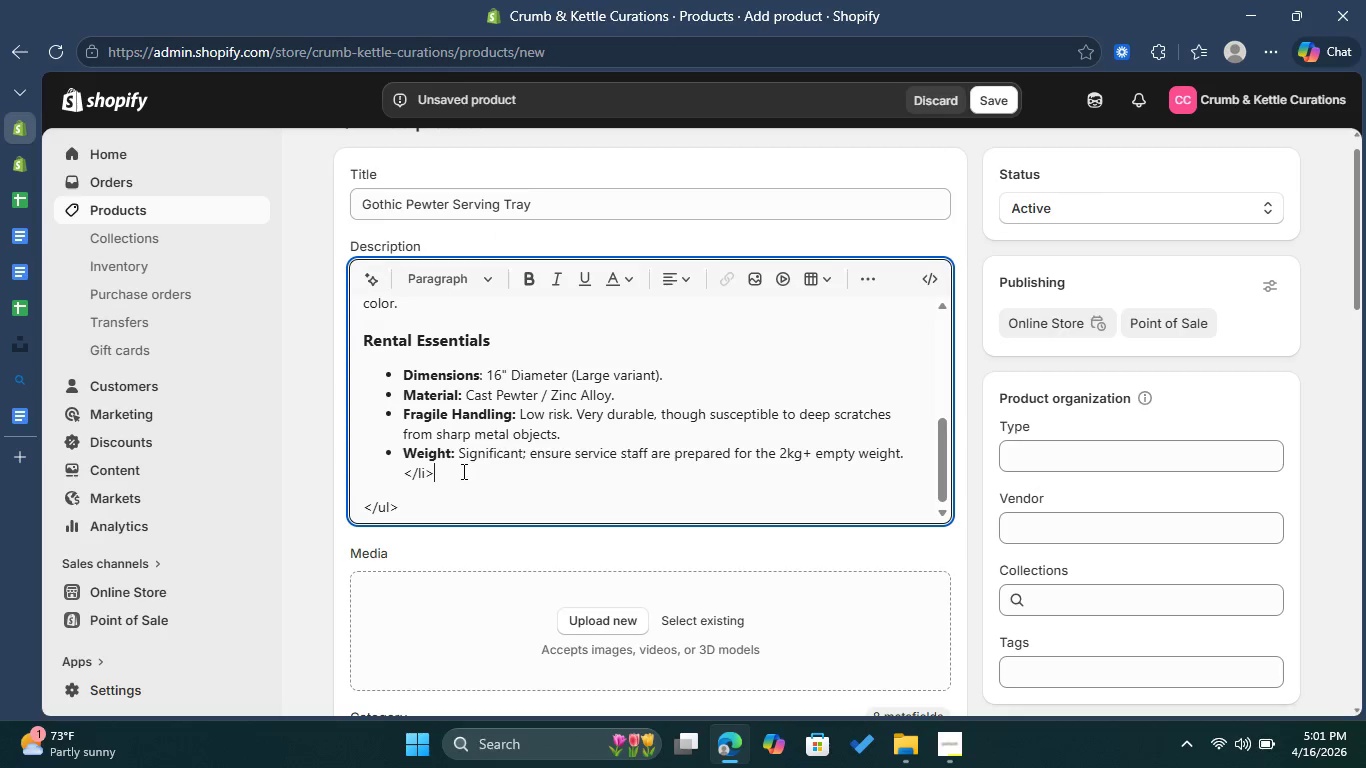 
left_click_drag(start_coordinate=[459, 471], to_coordinate=[397, 469])
 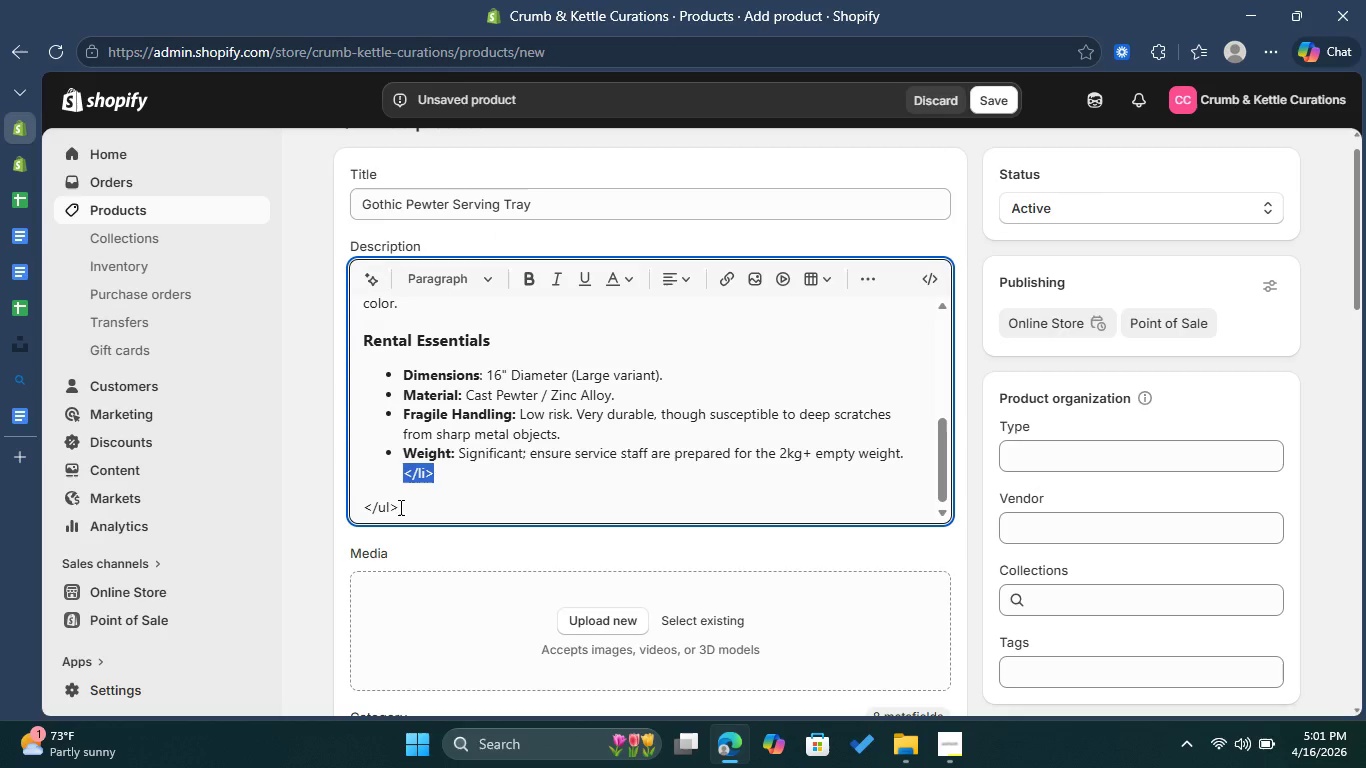 
left_click([399, 507])
 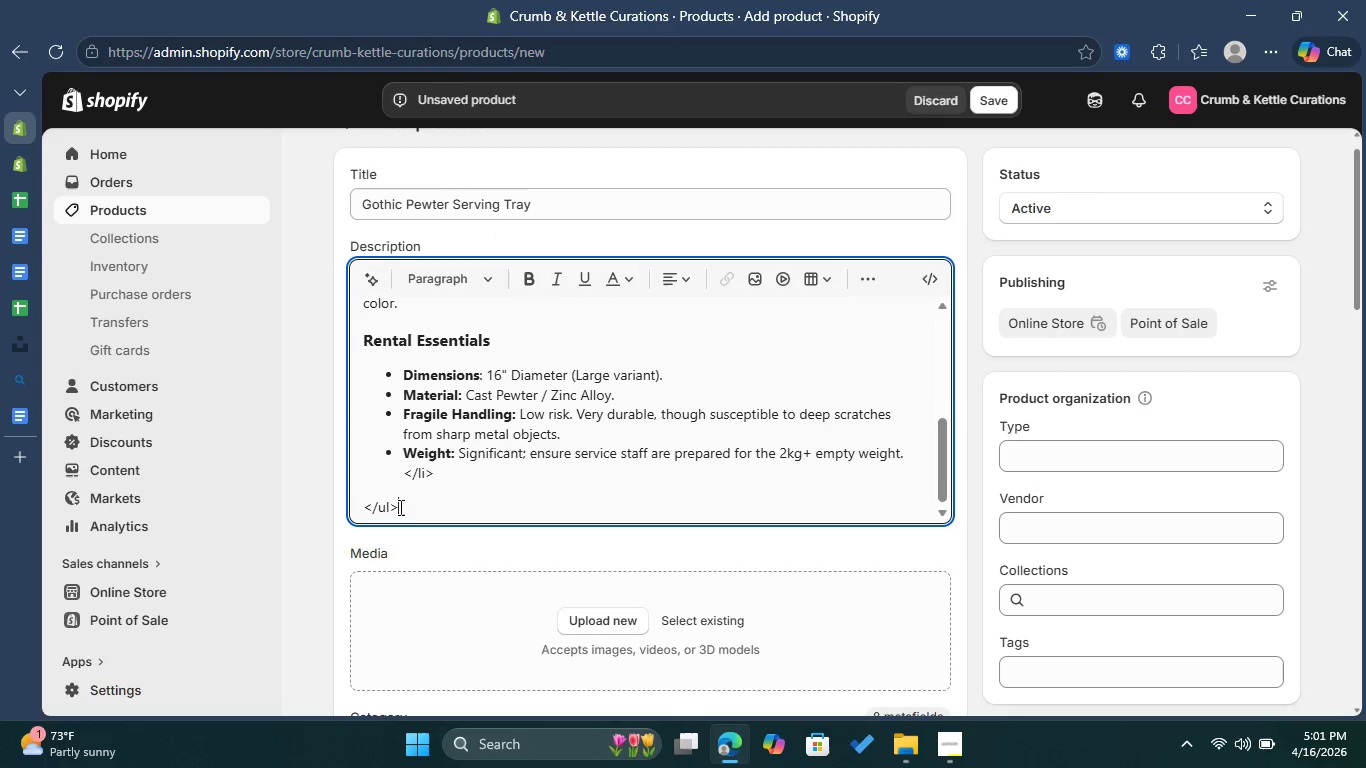 
left_click_drag(start_coordinate=[399, 507], to_coordinate=[401, 473])
 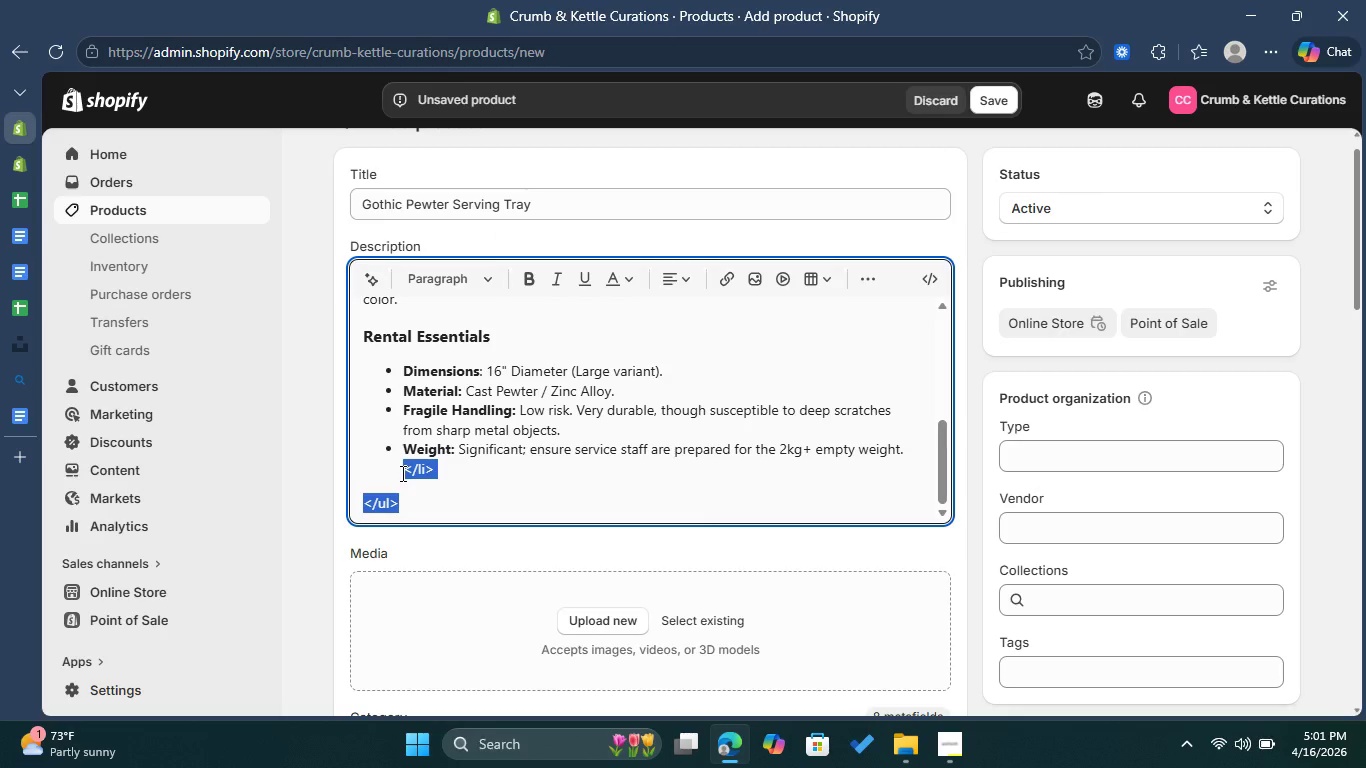 
key(Backspace)
 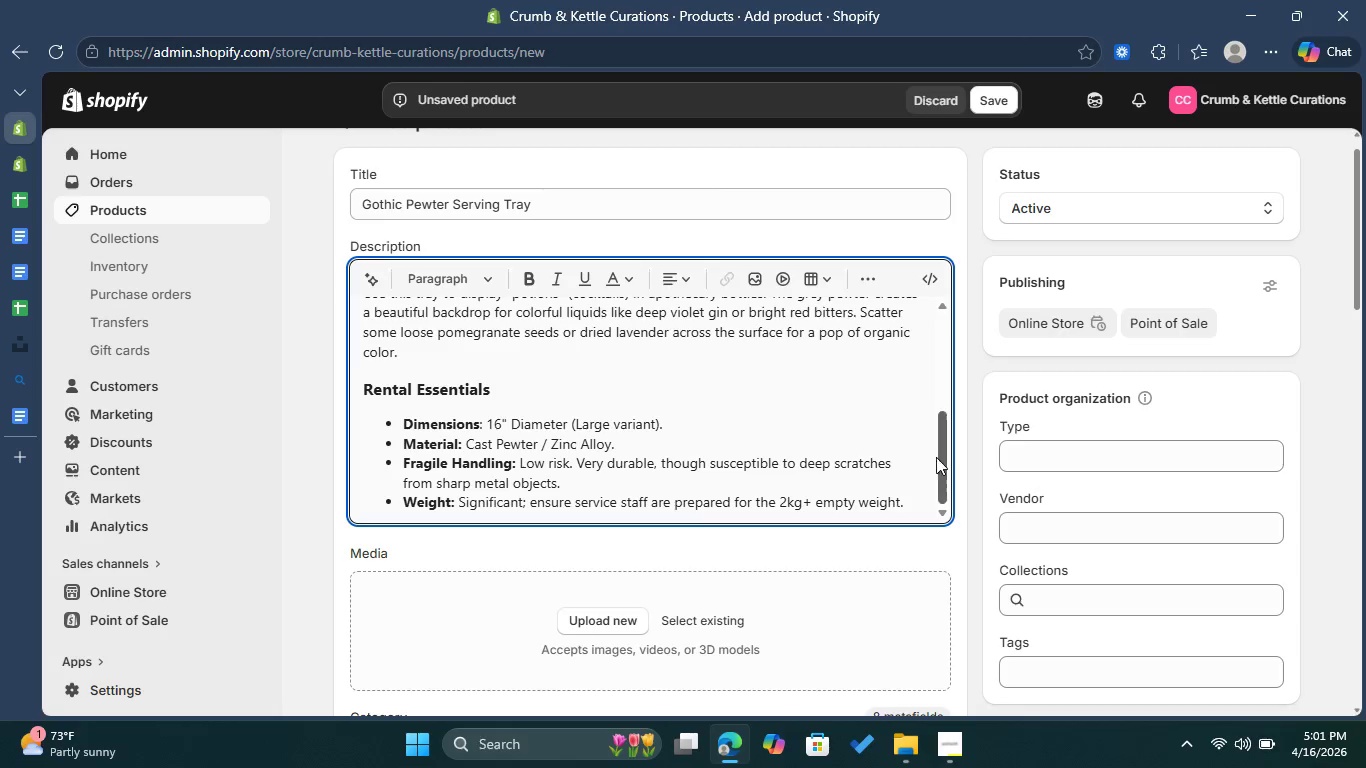 
left_click_drag(start_coordinate=[942, 457], to_coordinate=[931, 491])
 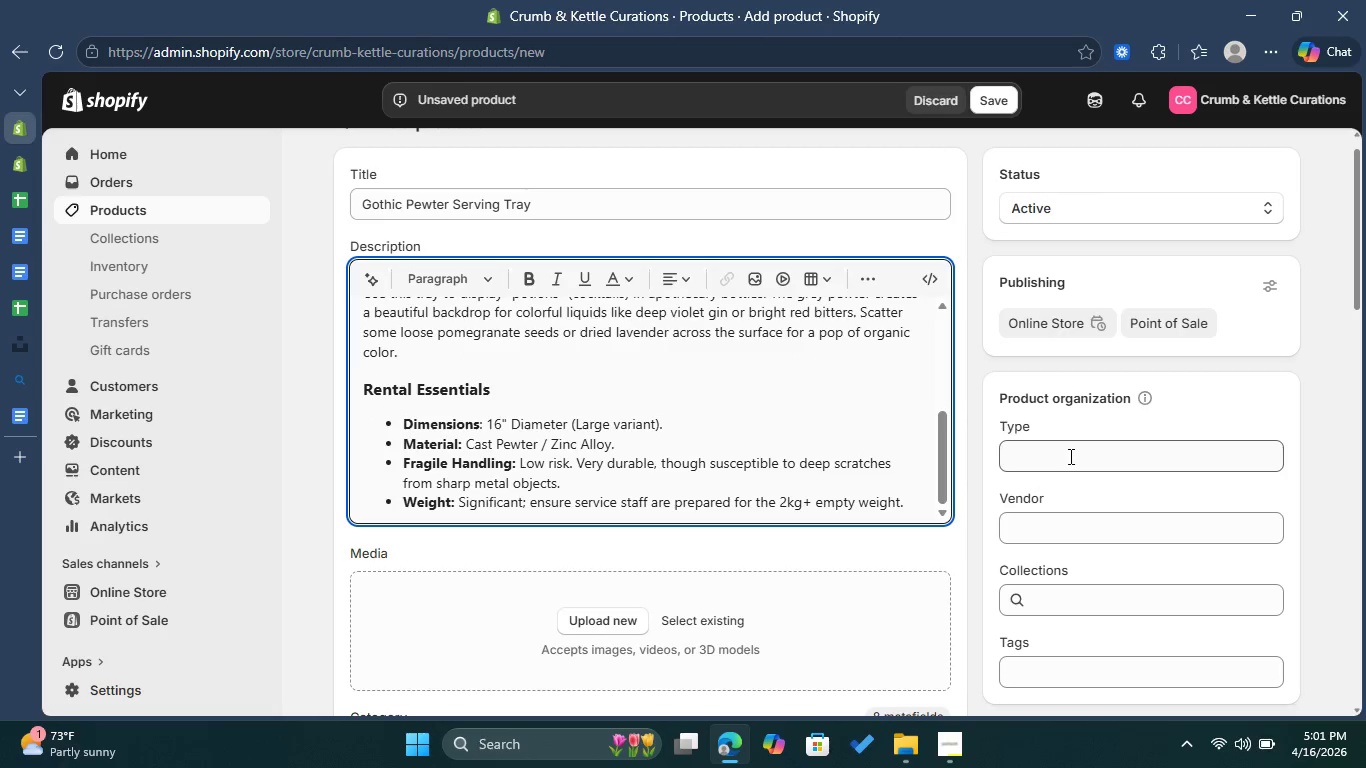 
left_click([1069, 456])
 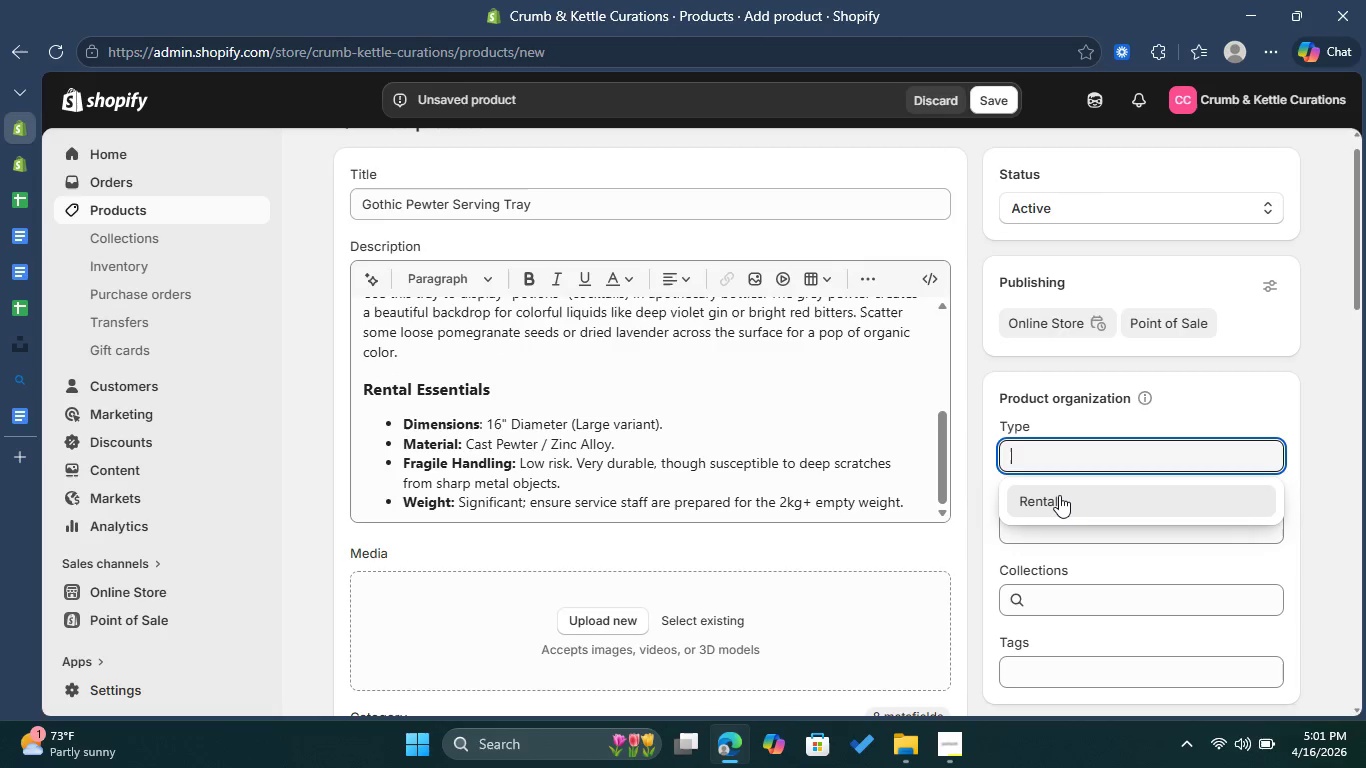 
left_click([1059, 495])
 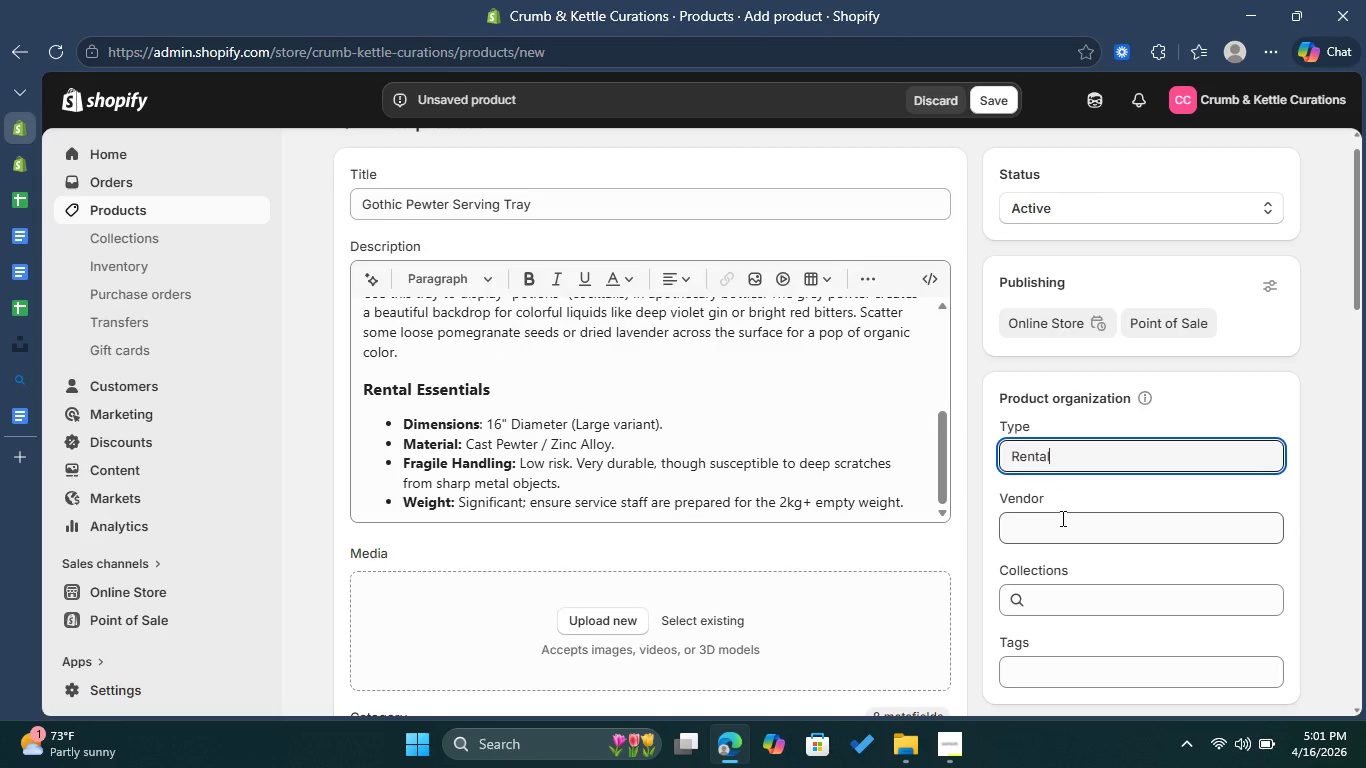 
left_click([1061, 525])
 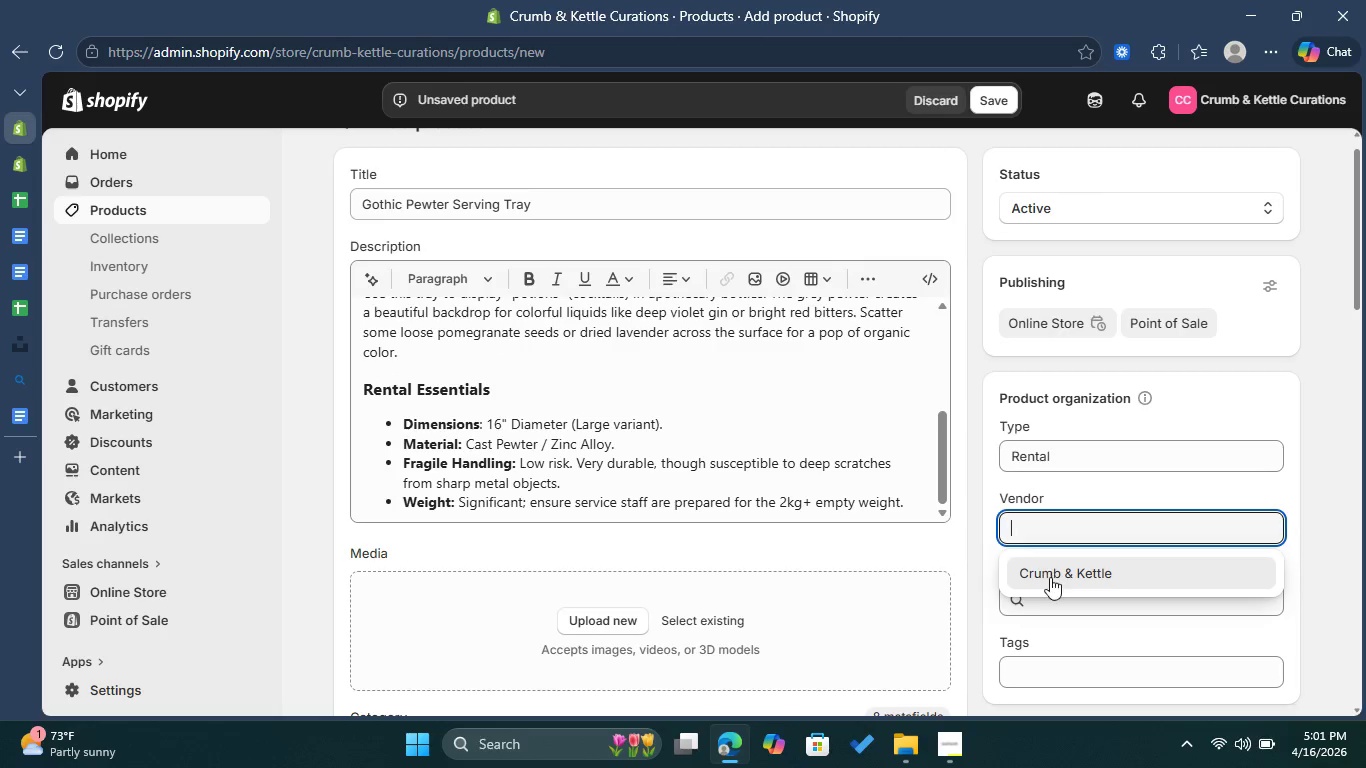 
left_click([1050, 577])
 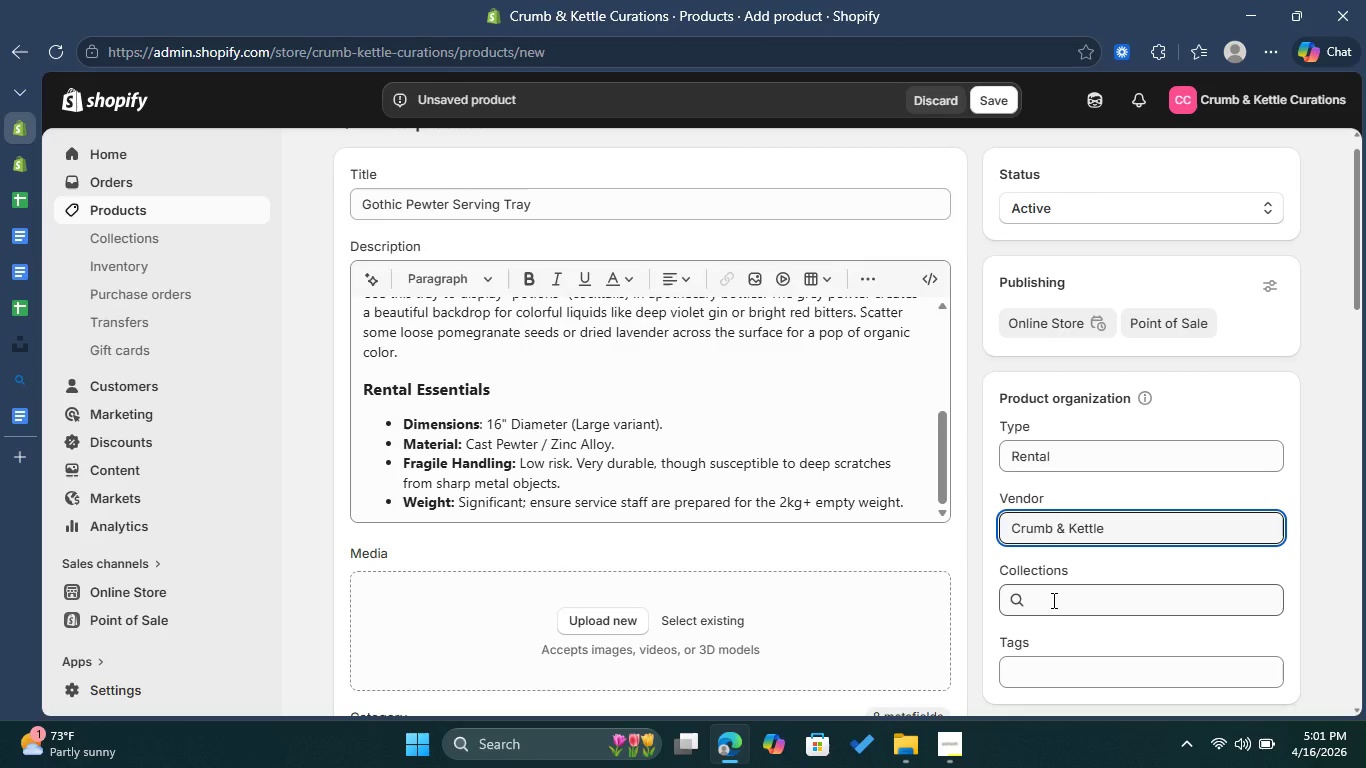 
left_click([1052, 600])
 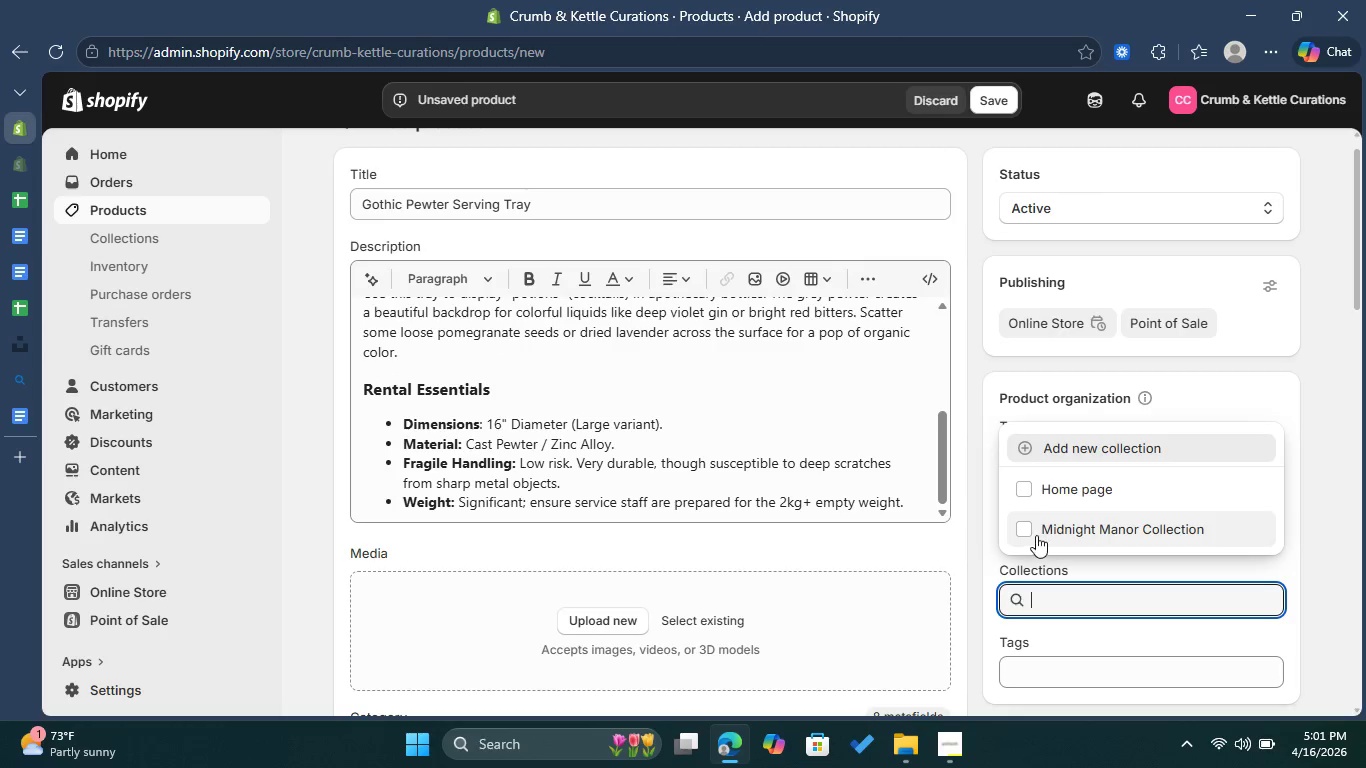 
left_click([1025, 533])
 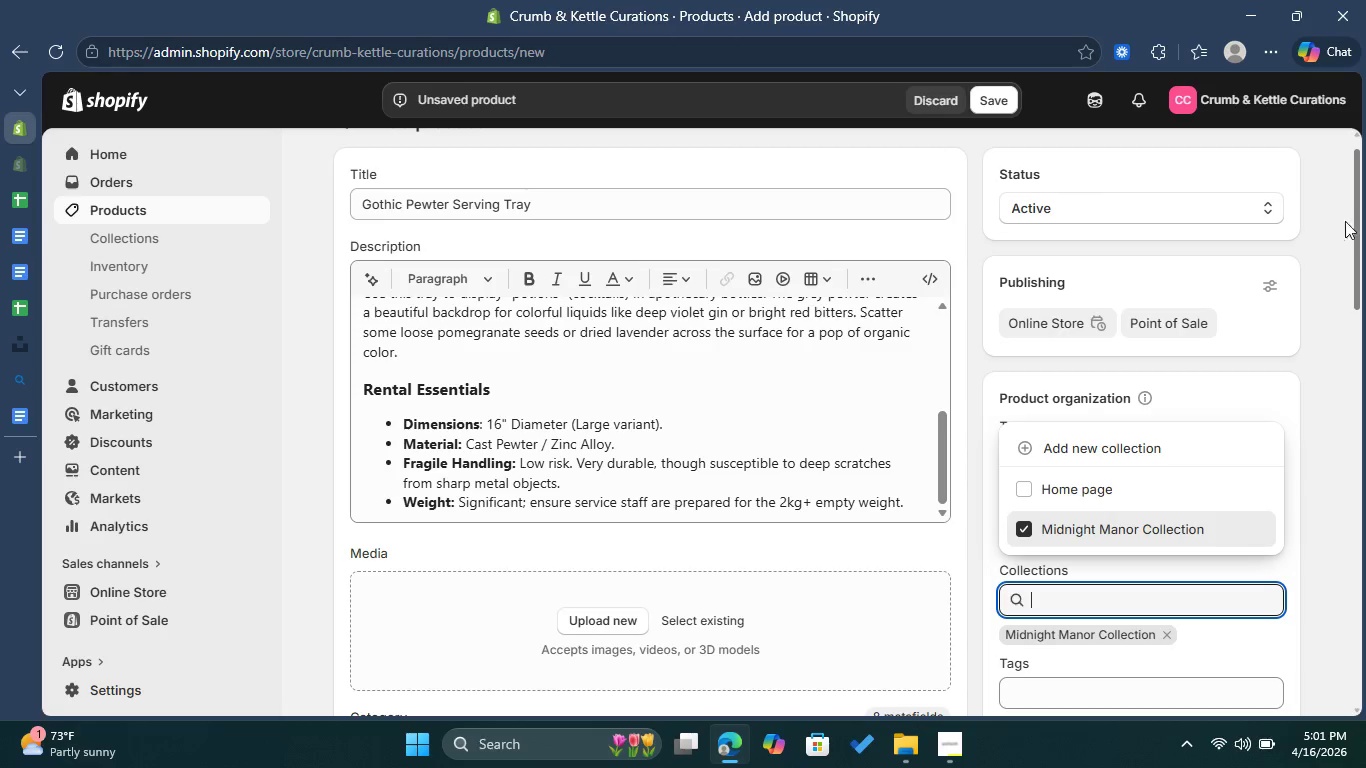 
left_click_drag(start_coordinate=[1361, 223], to_coordinate=[1356, 265])
 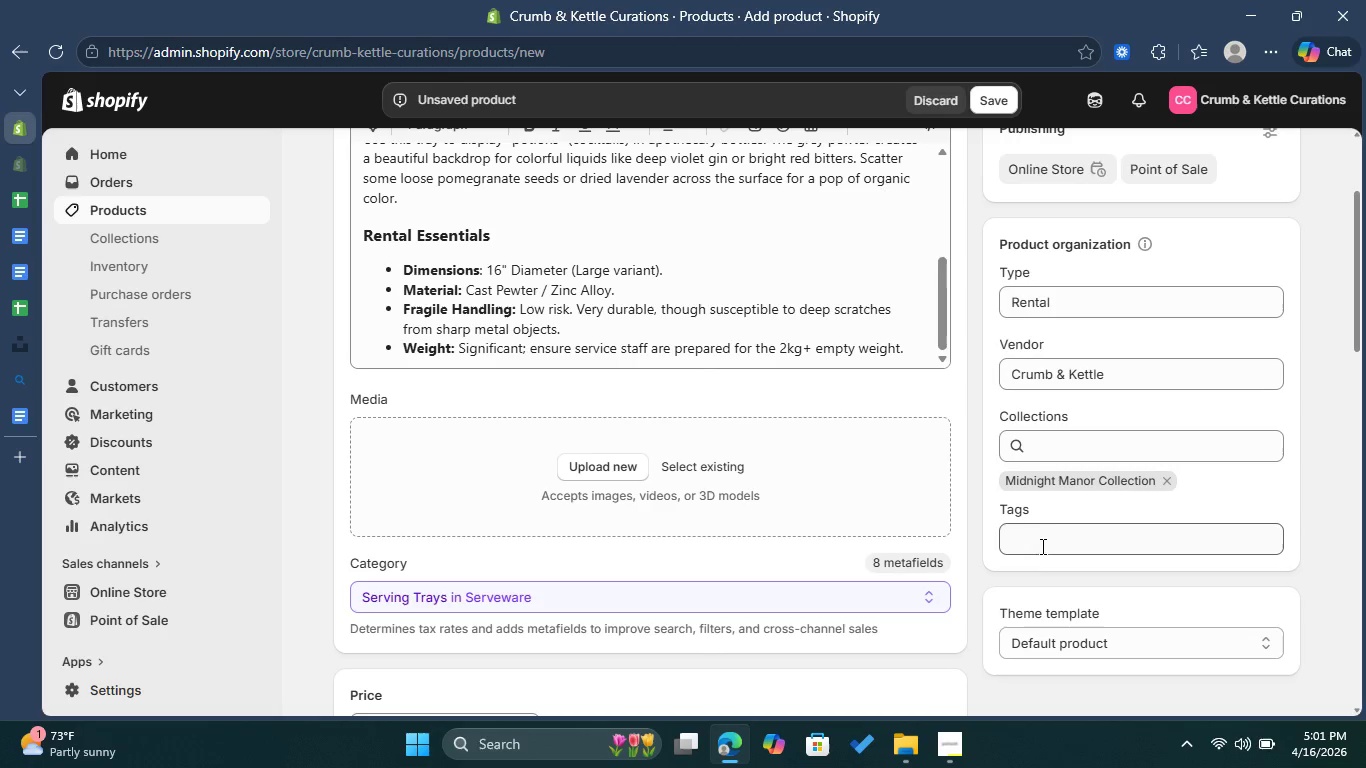 
left_click([1040, 544])
 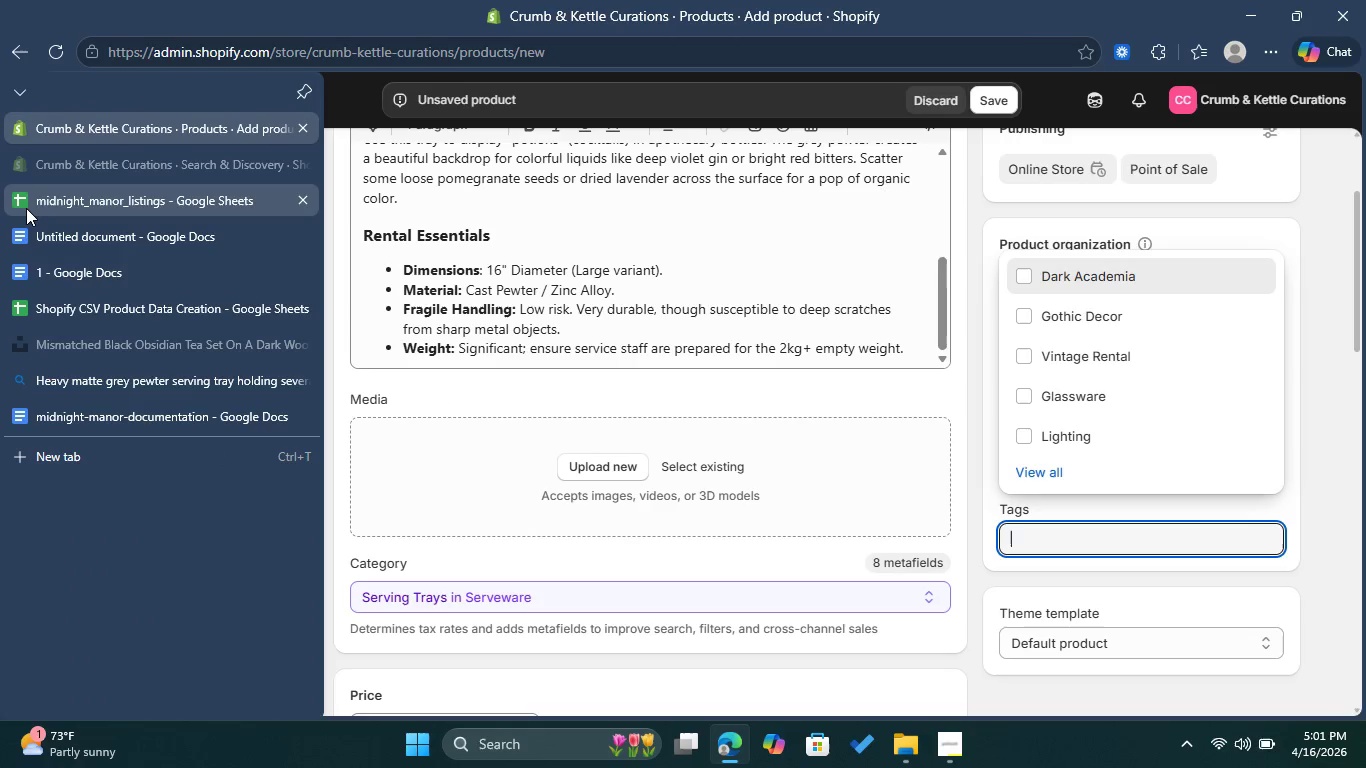 
left_click([26, 208])
 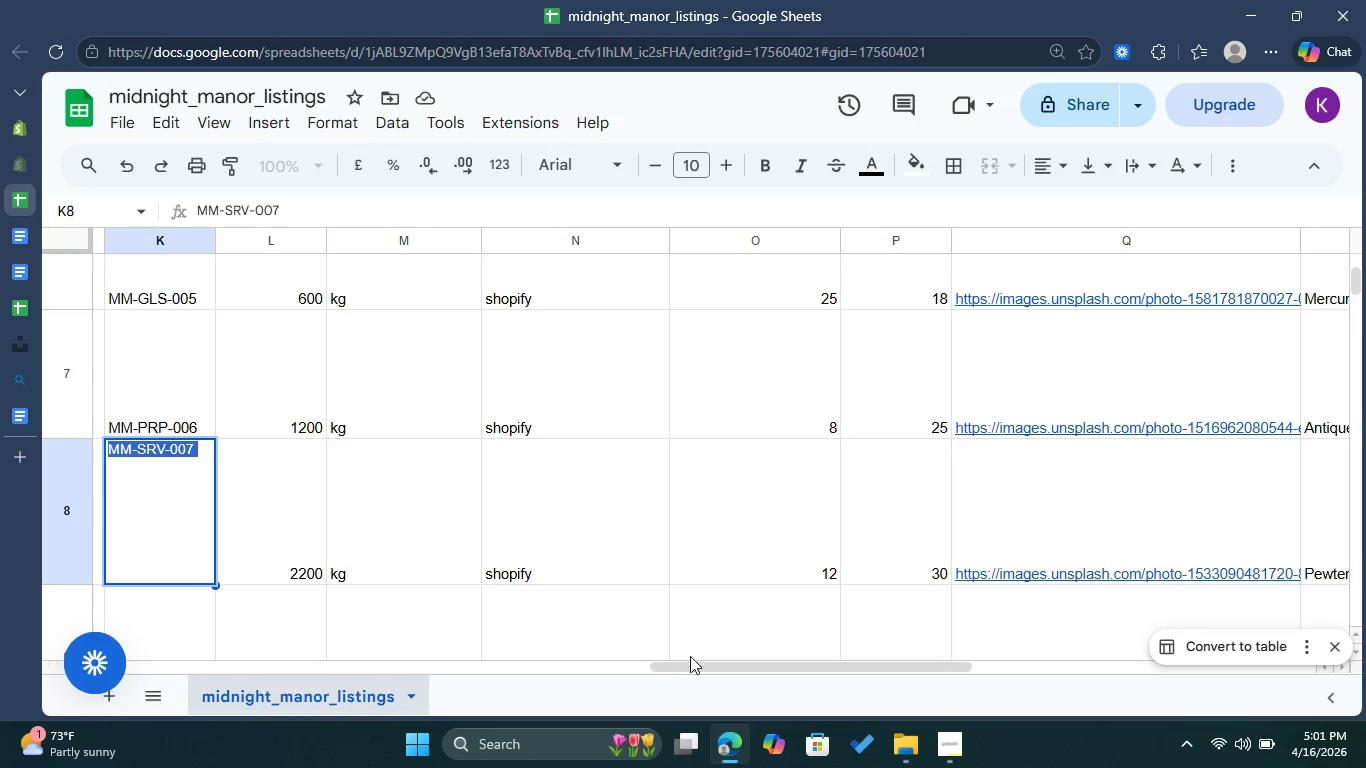 
left_click_drag(start_coordinate=[690, 662], to_coordinate=[627, 664])
 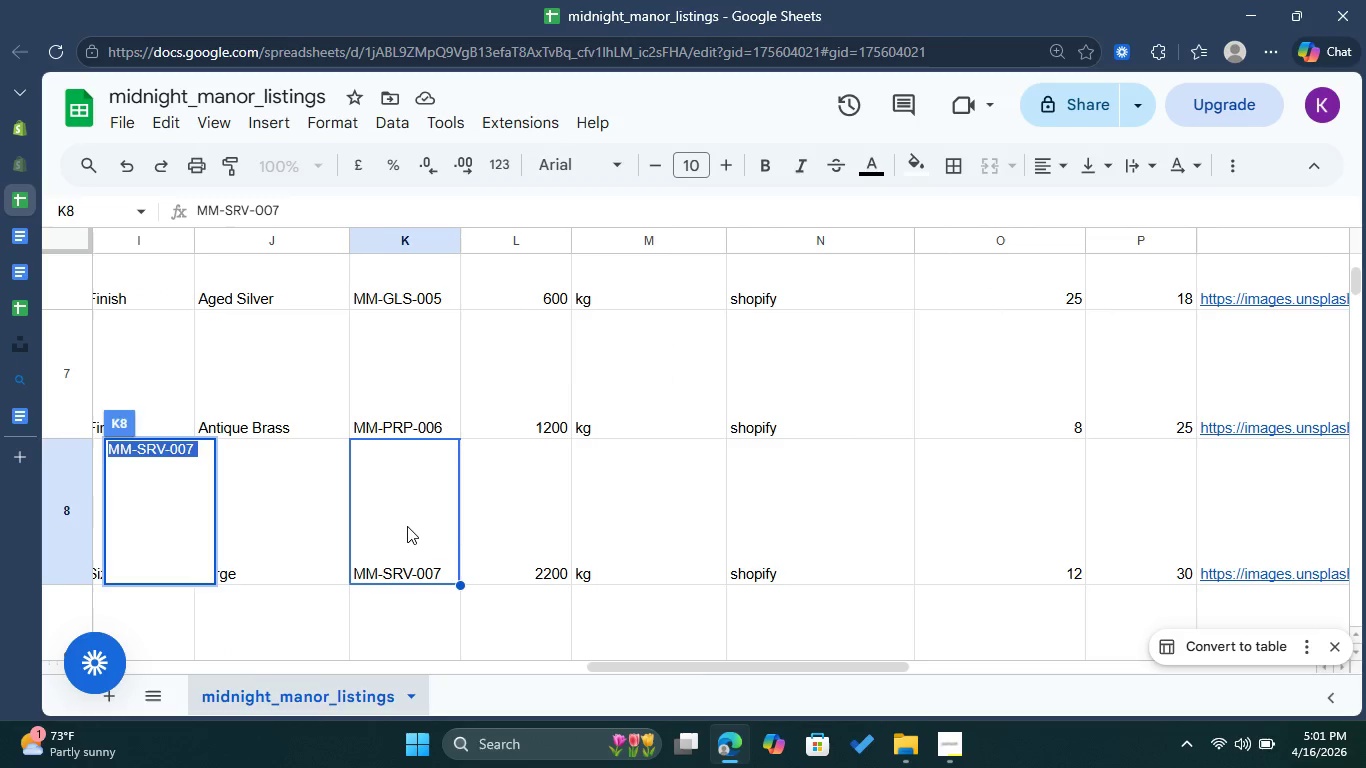 
left_click([407, 526])
 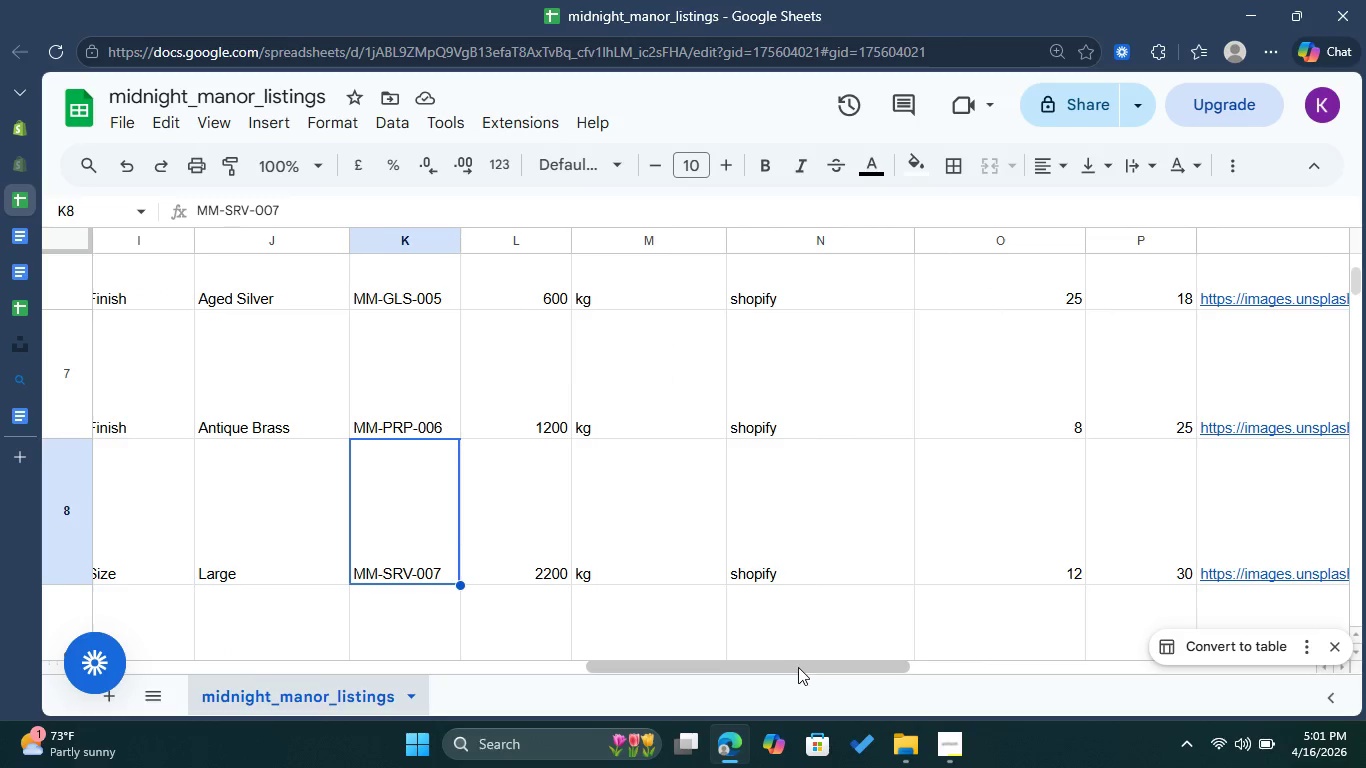 
left_click_drag(start_coordinate=[793, 663], to_coordinate=[258, 634])
 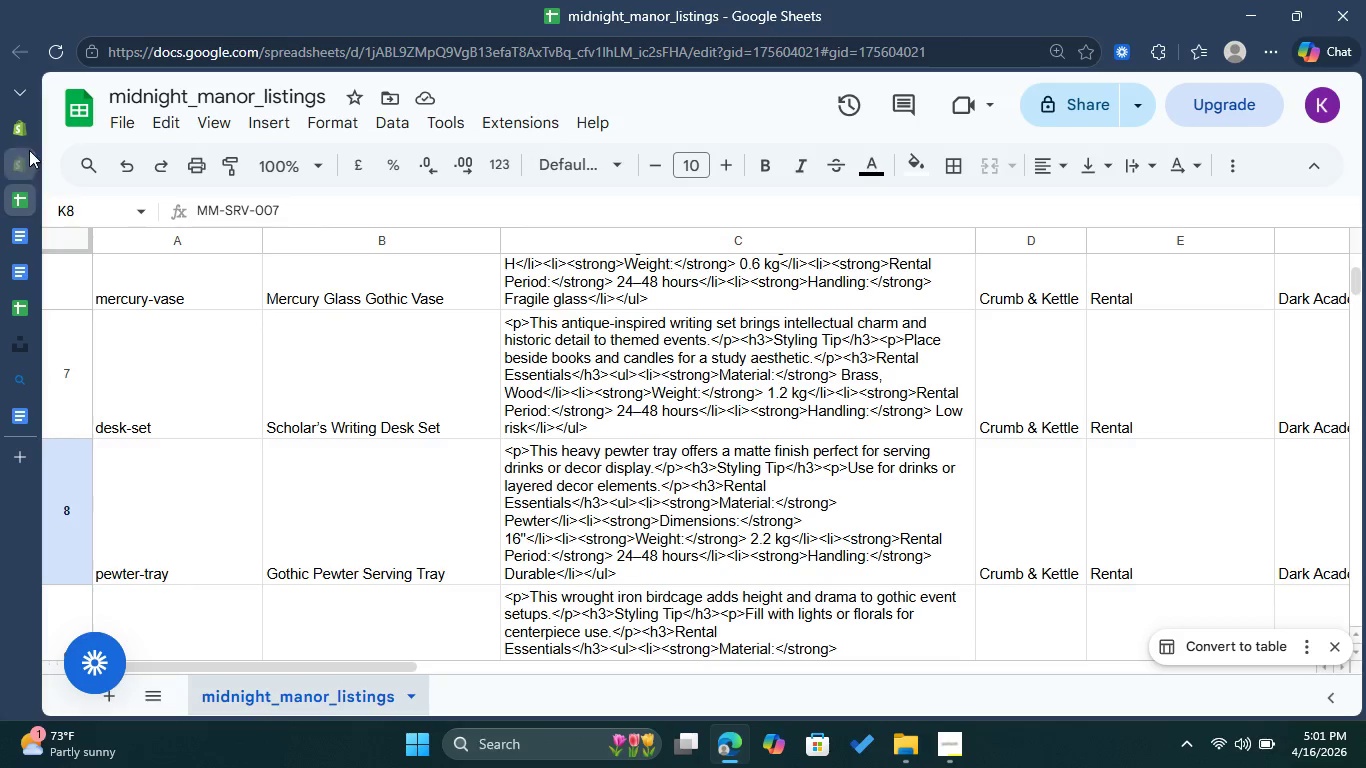 
left_click([22, 133])
 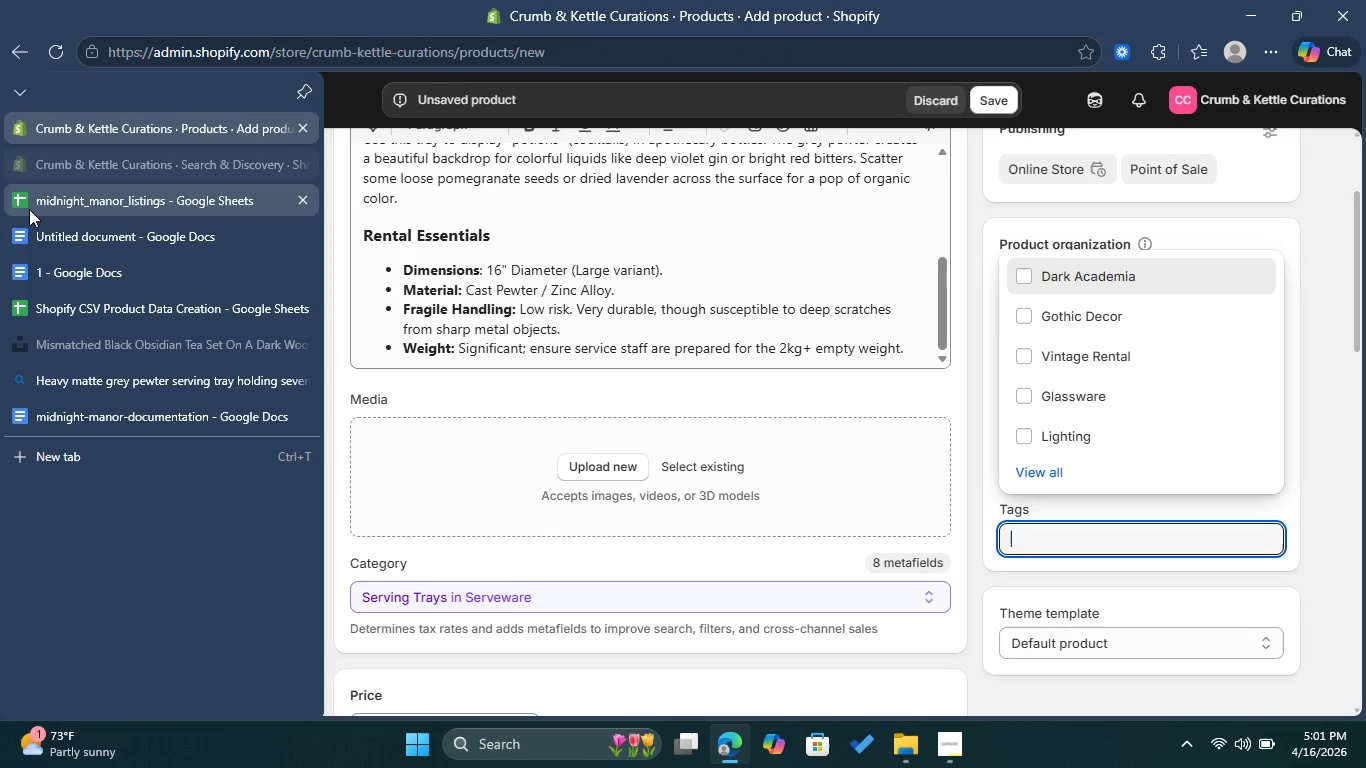 
left_click([29, 210])
 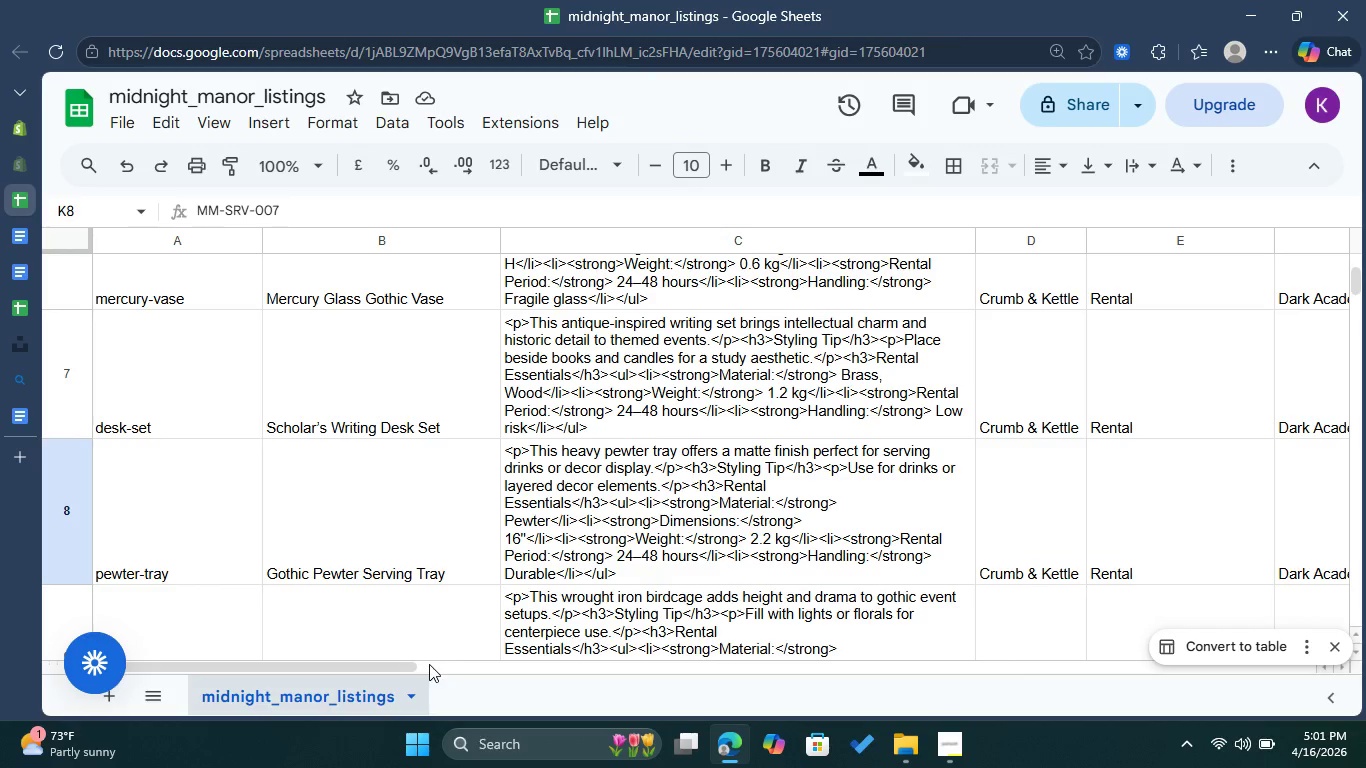 
left_click_drag(start_coordinate=[393, 664], to_coordinate=[620, 641])
 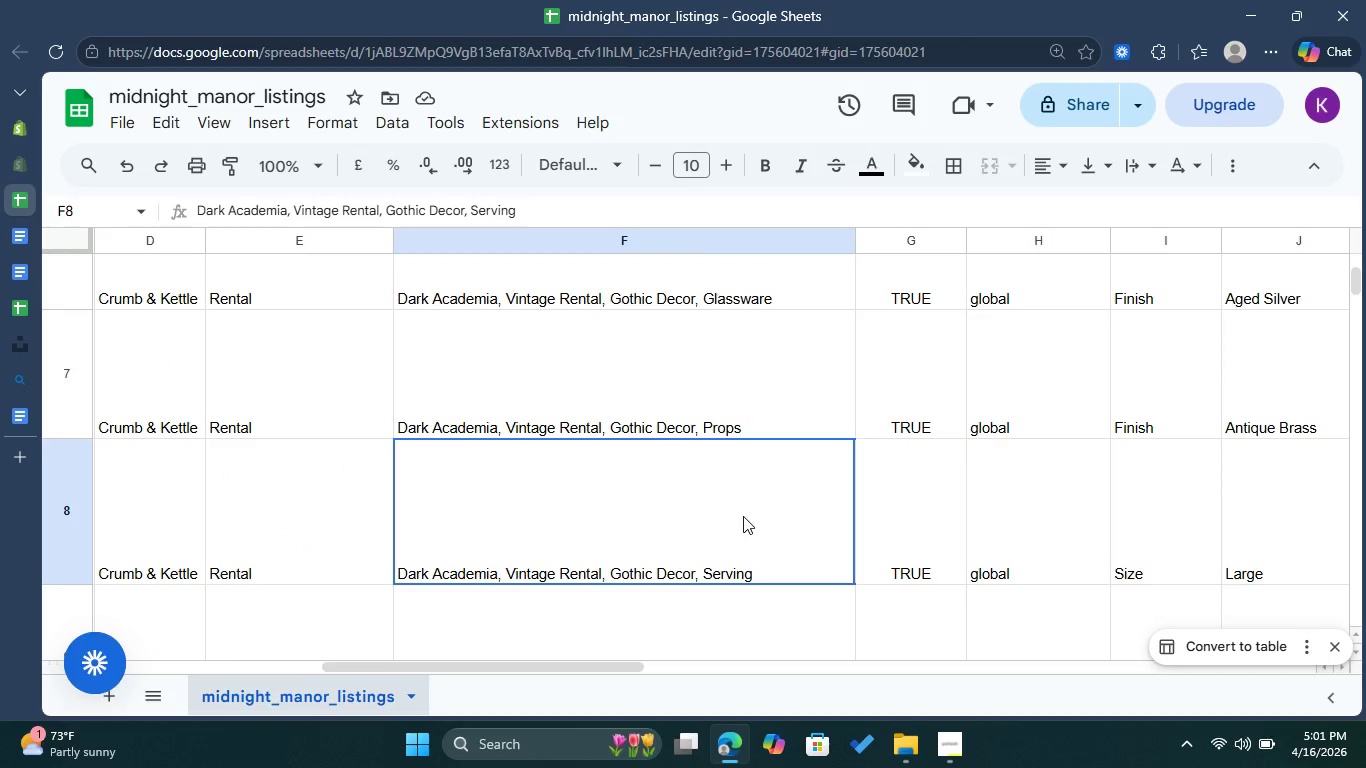 
double_click([743, 516])
 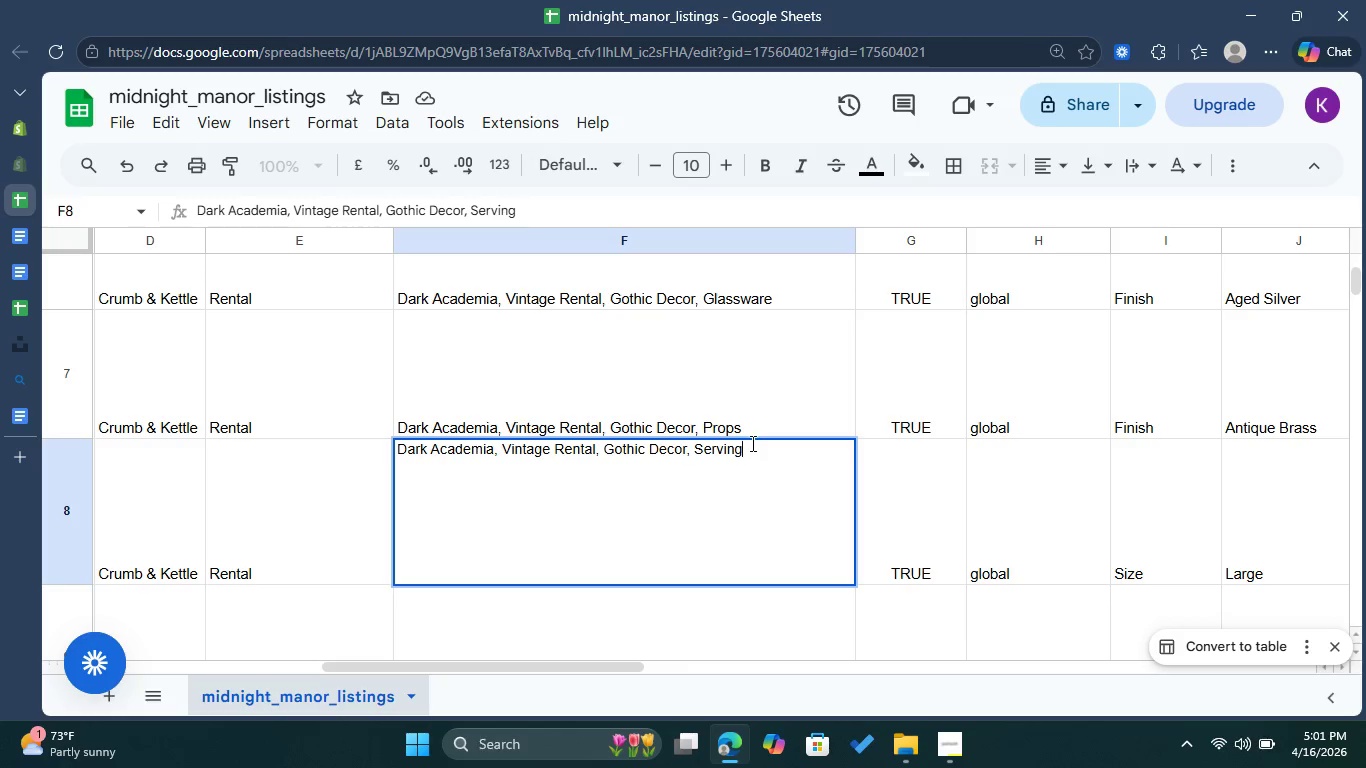 
left_click_drag(start_coordinate=[749, 449], to_coordinate=[696, 446])
 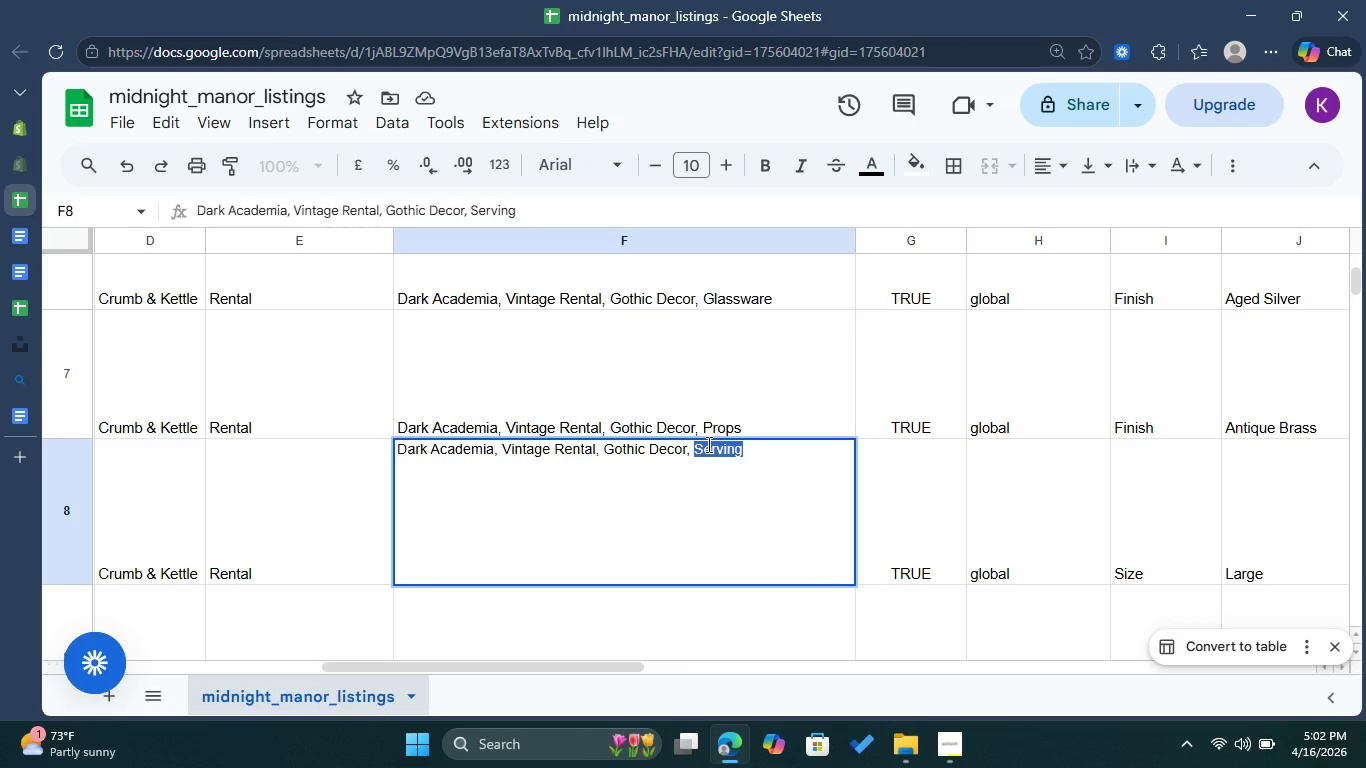 
right_click([707, 444])
 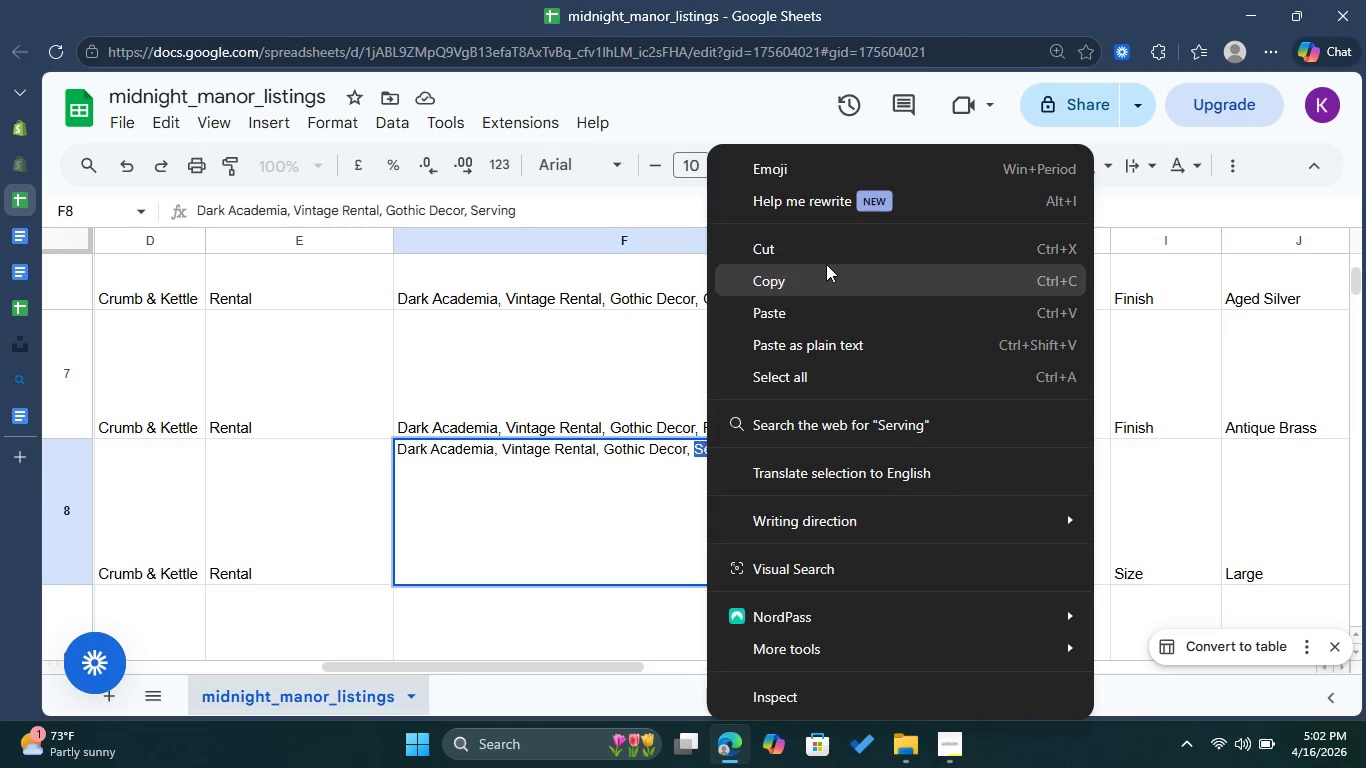 
left_click([826, 264])
 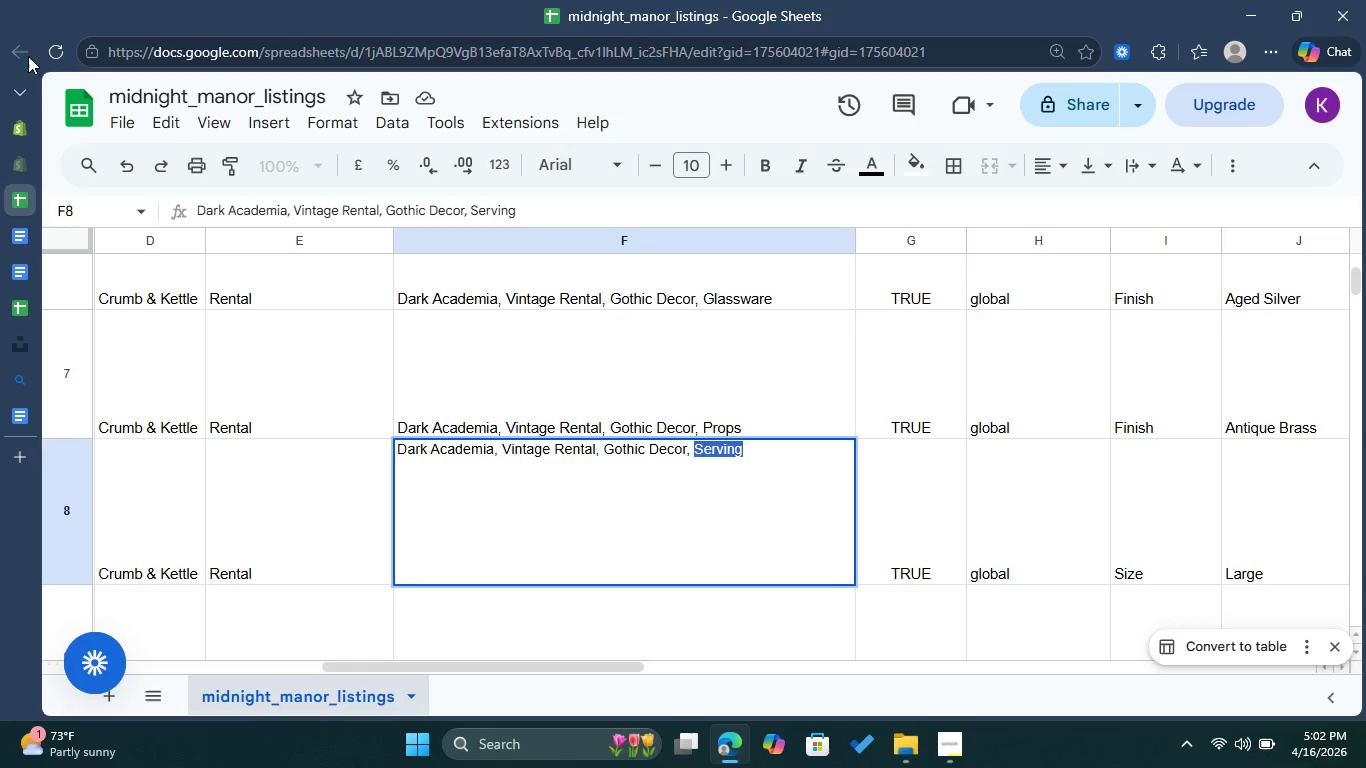 
wait(6.08)
 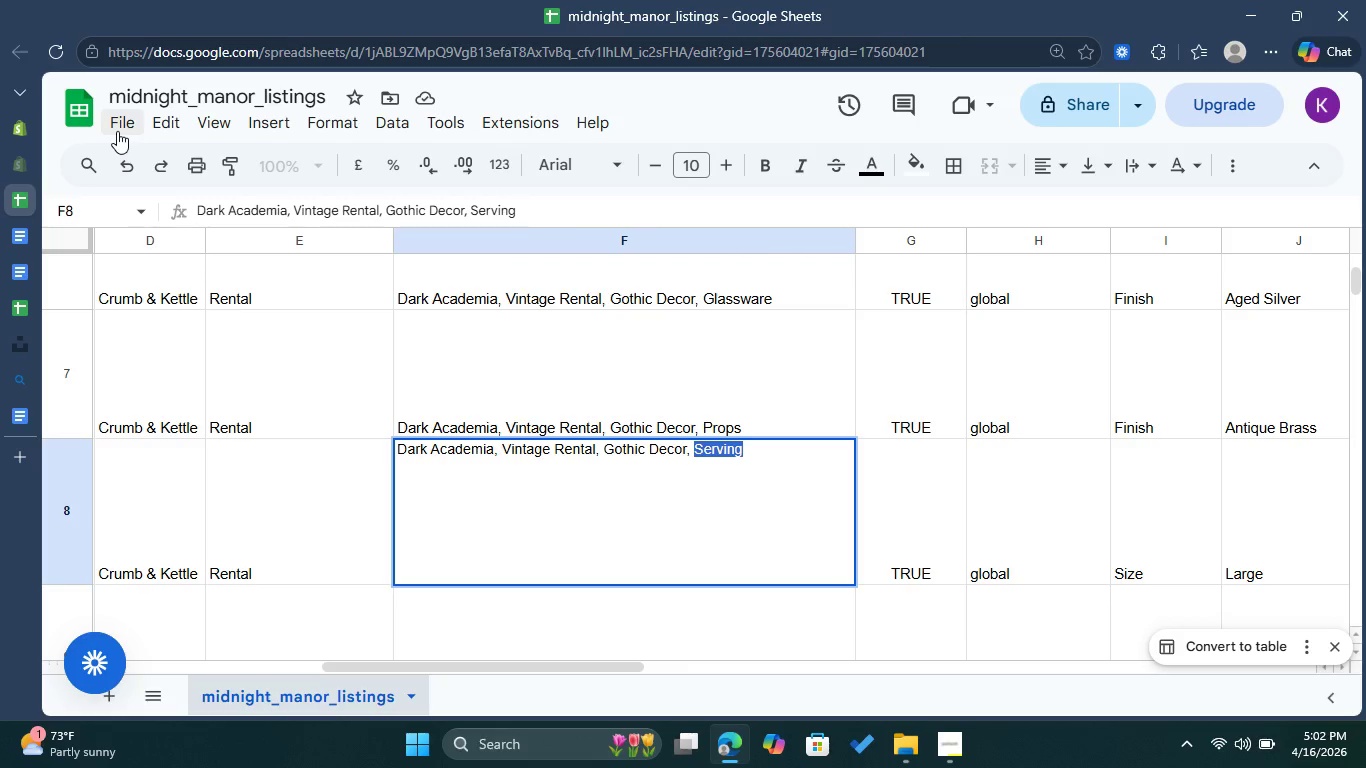 
left_click([35, 118])
 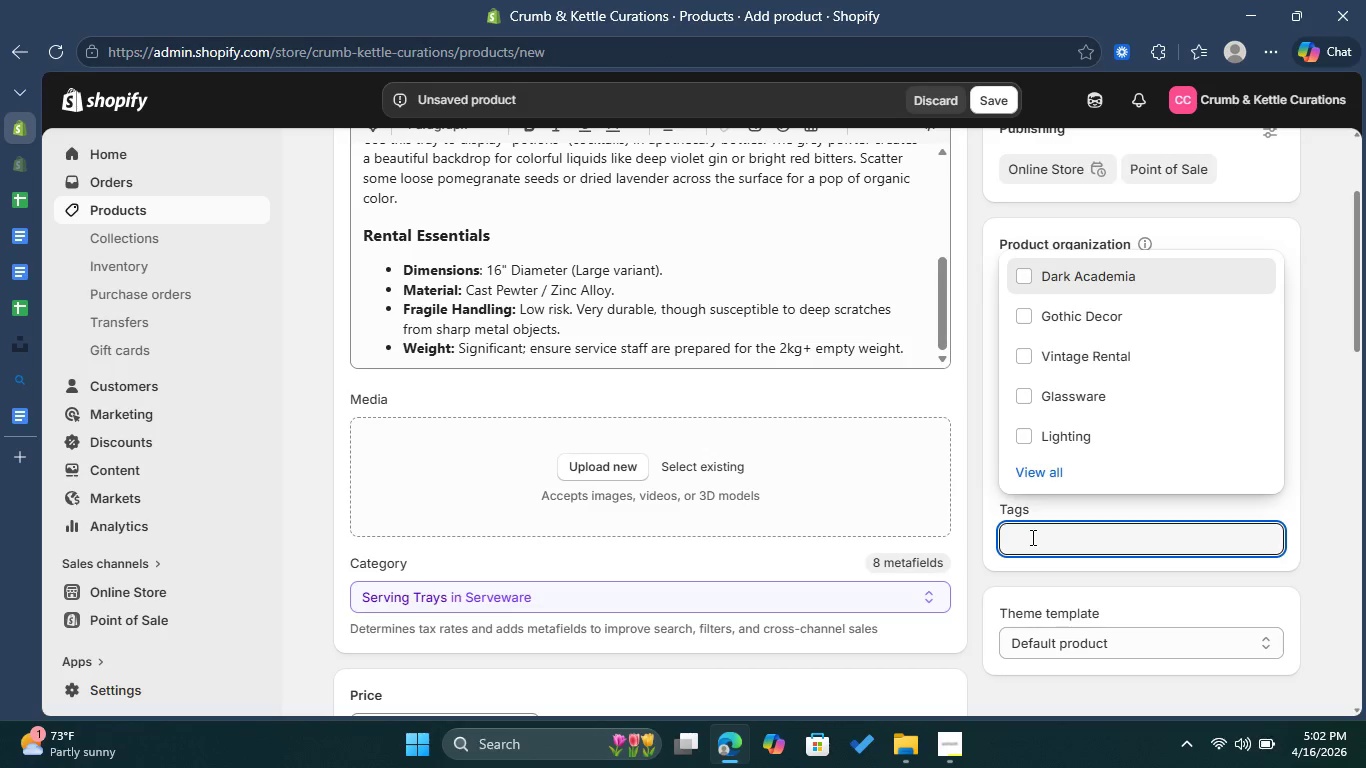 
key(Control+V)
 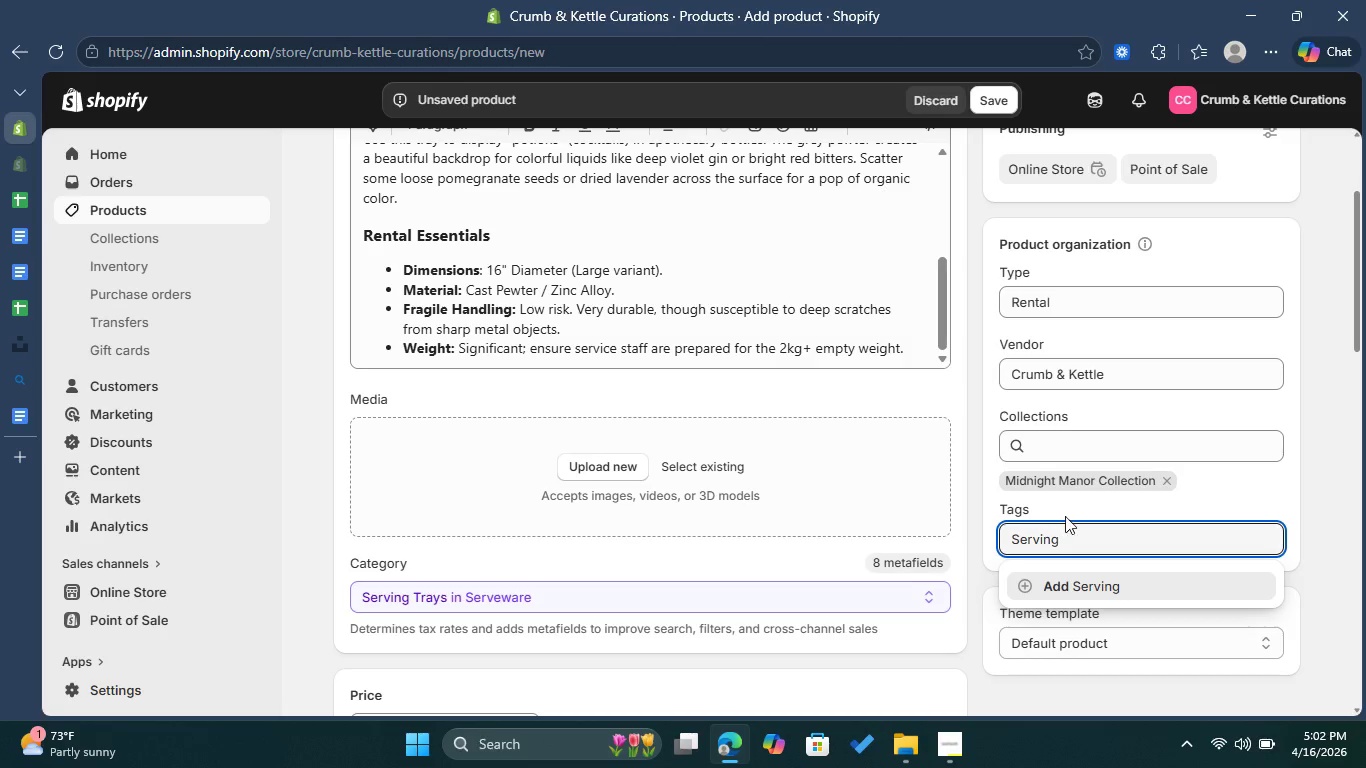 
wait(7.06)
 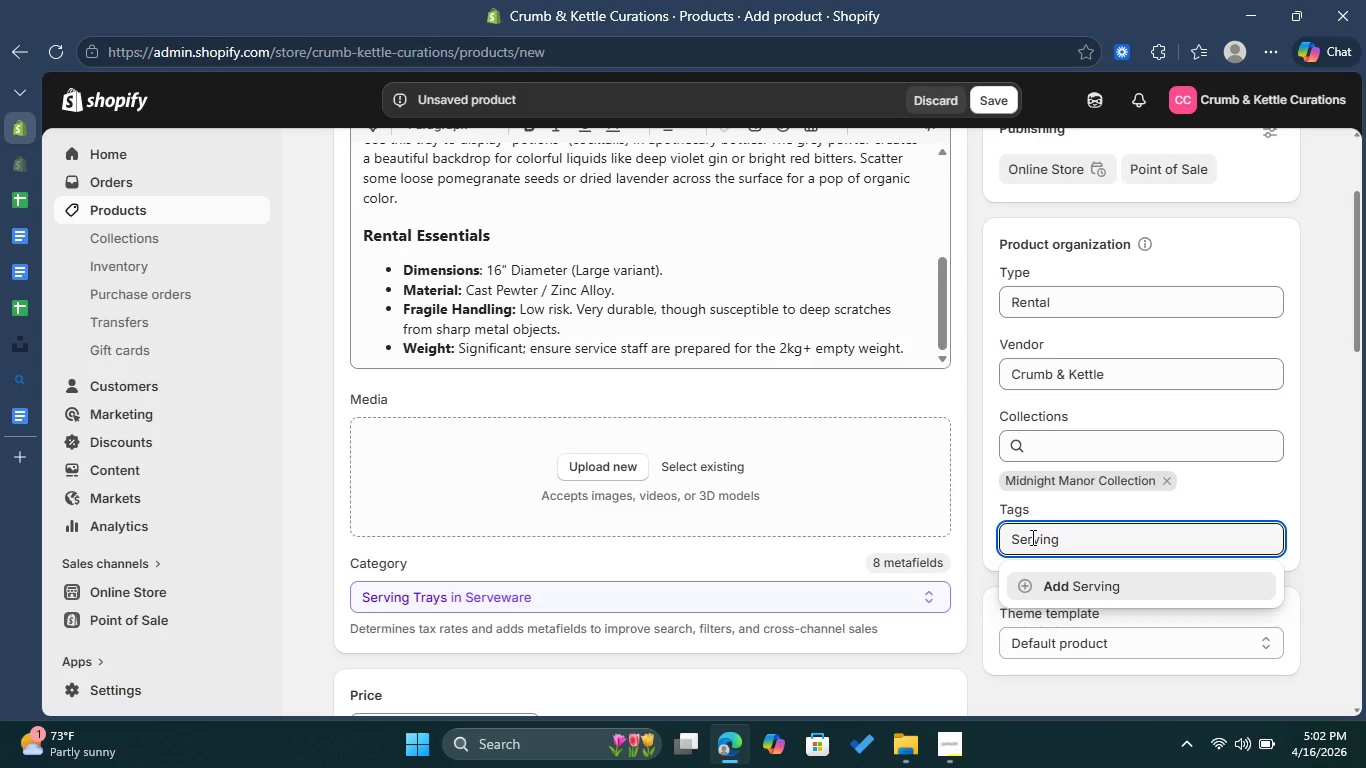 
left_click([1072, 590])
 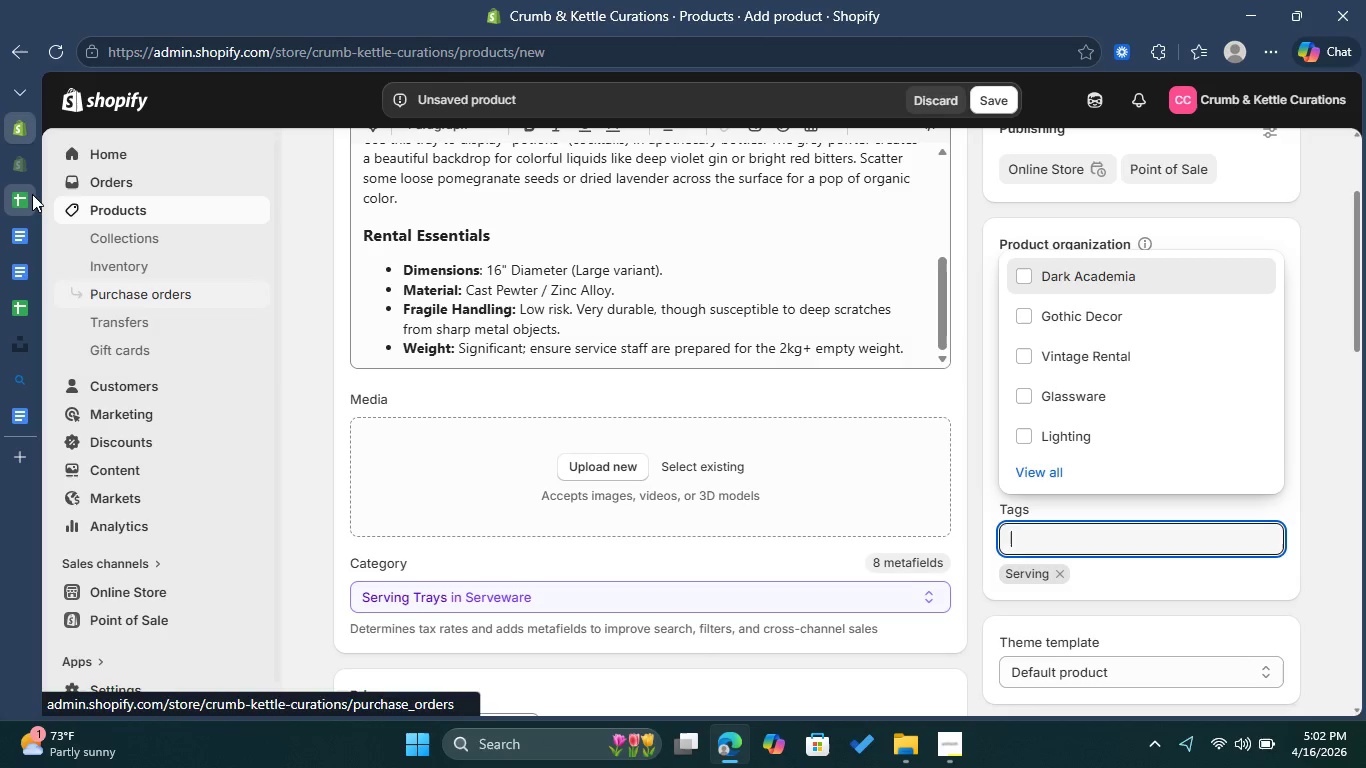 
left_click([32, 194])
 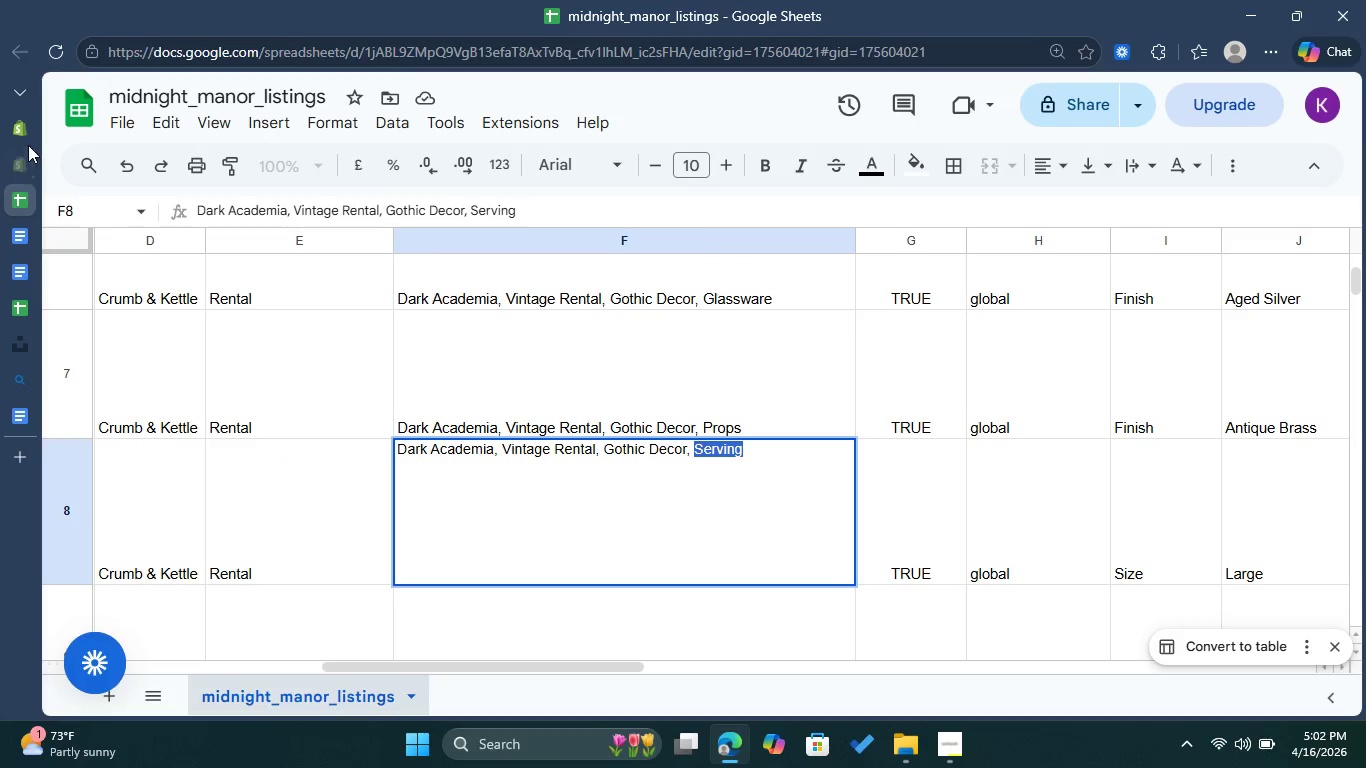 
left_click([28, 139])
 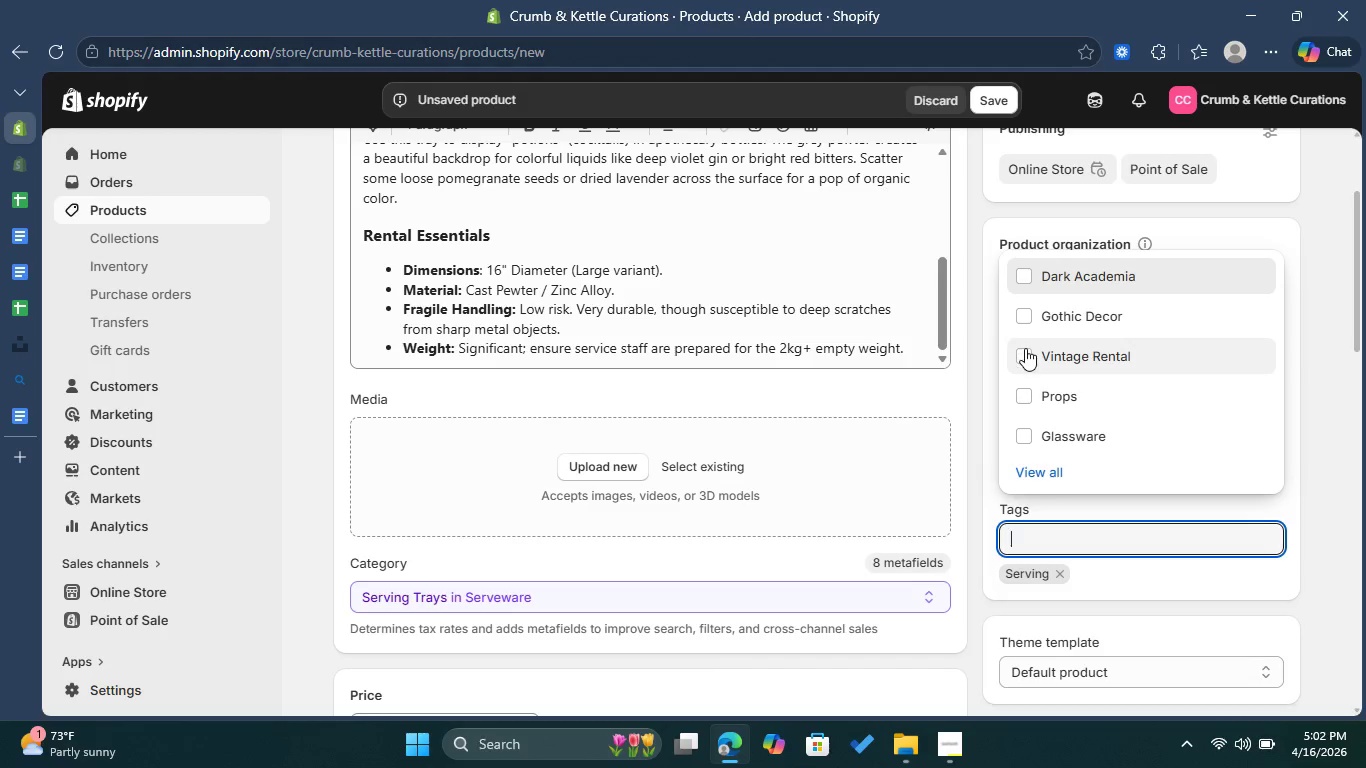 
left_click([1025, 354])
 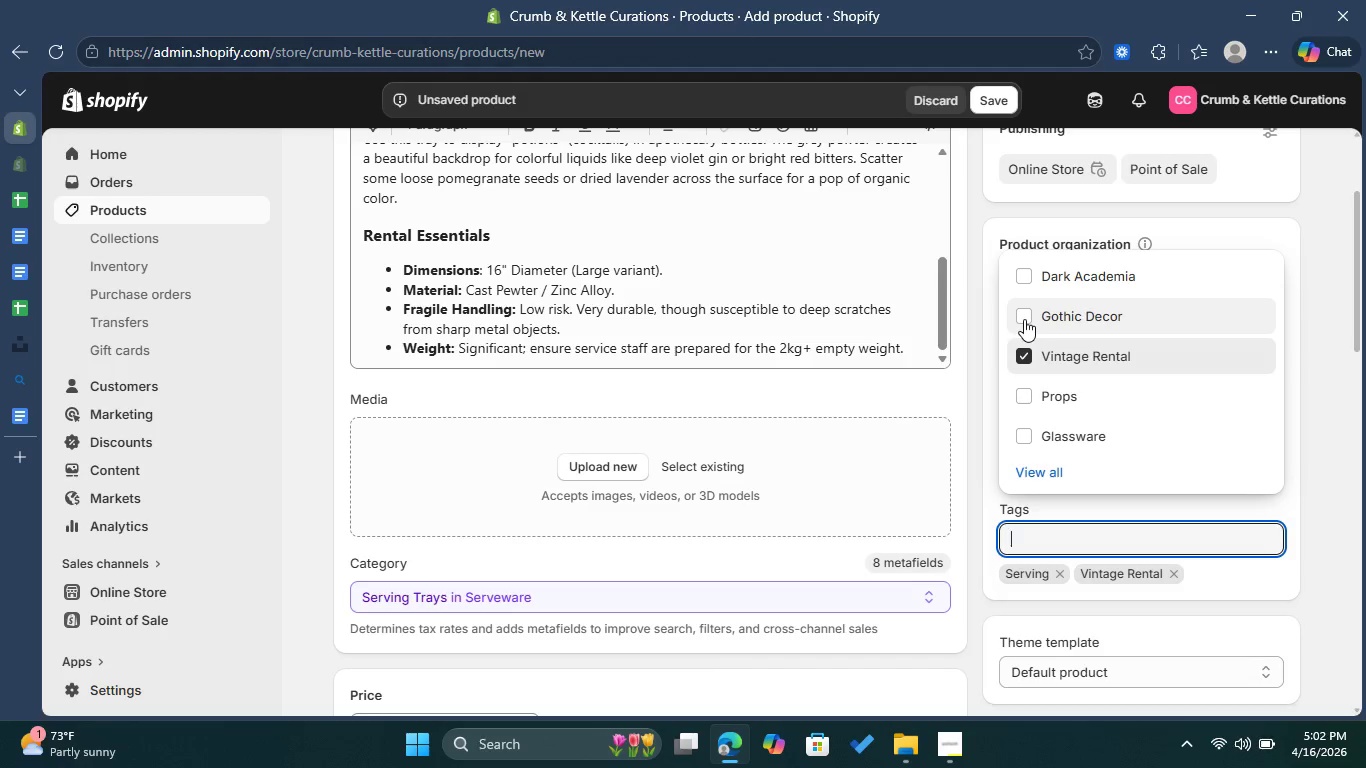 
left_click([1024, 319])
 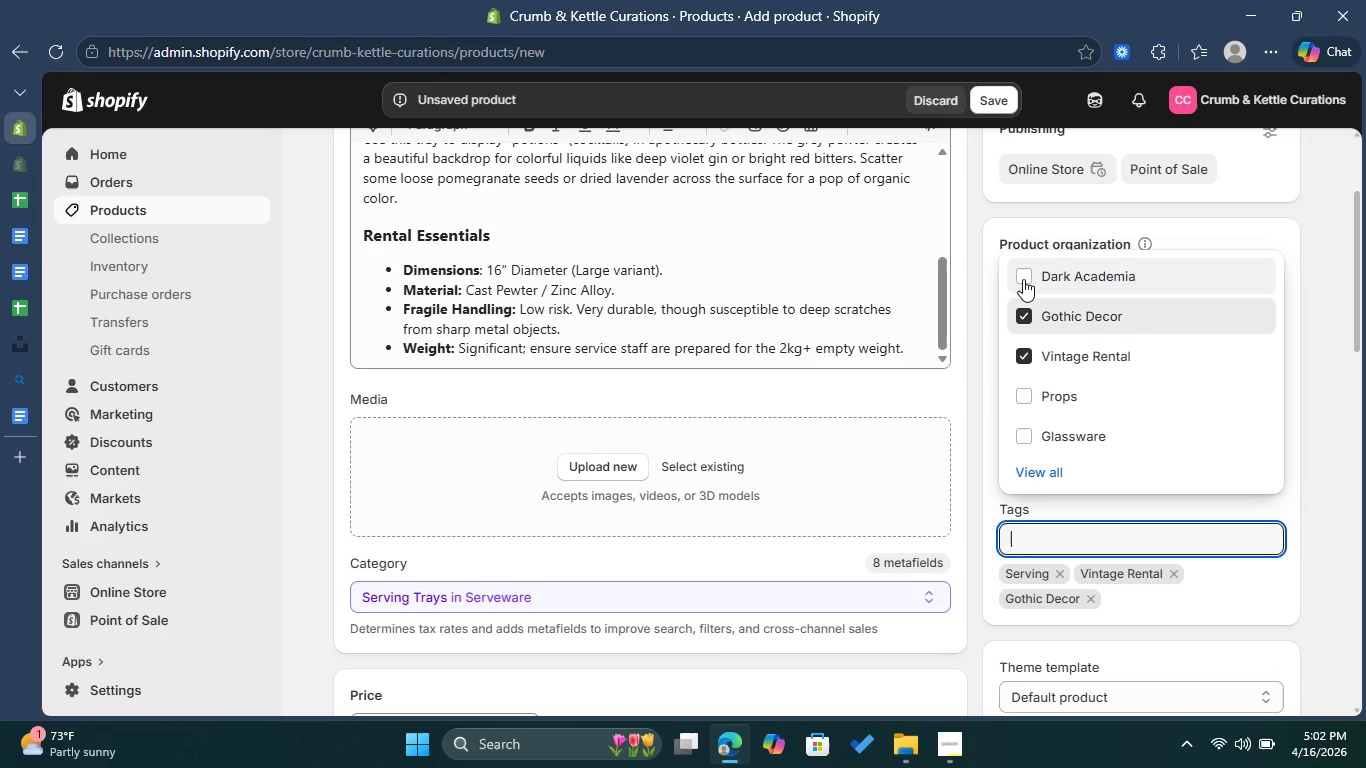 
left_click([1023, 279])
 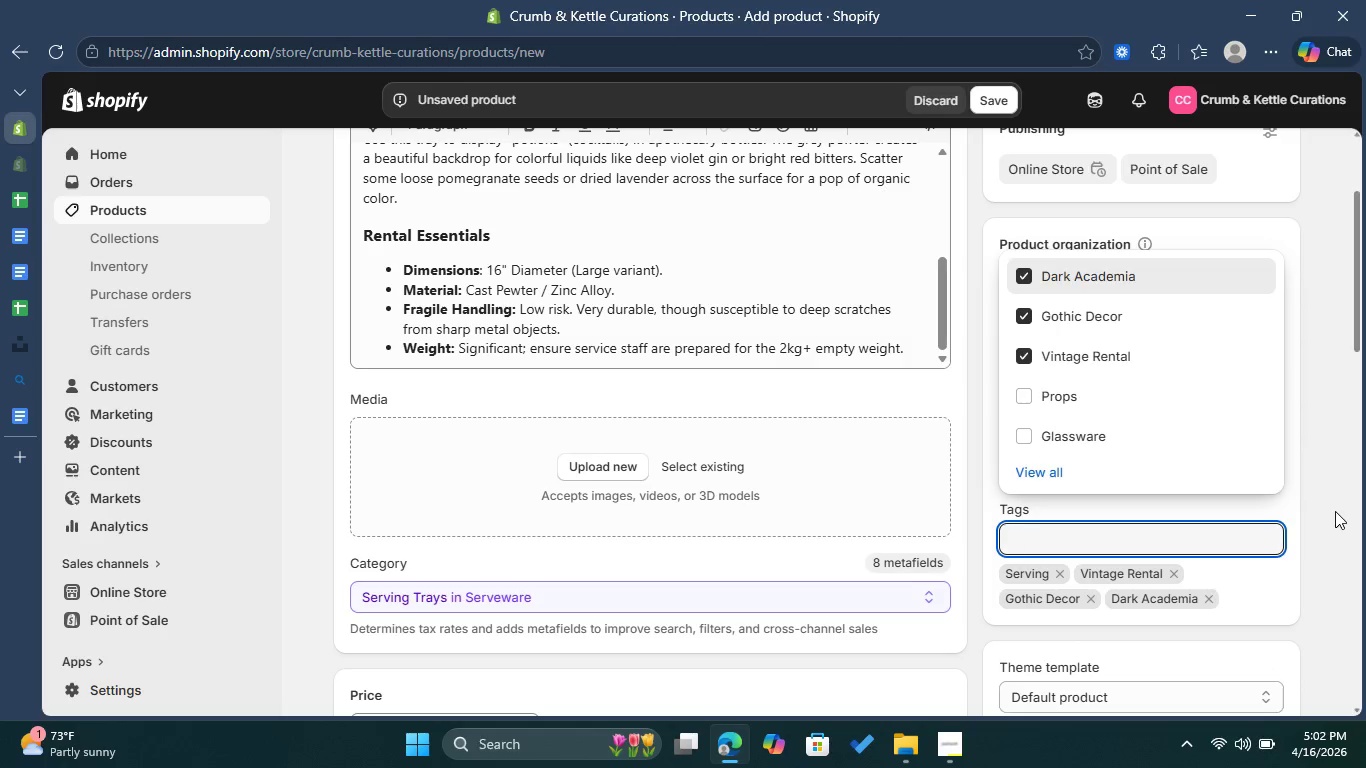 
left_click([1335, 510])
 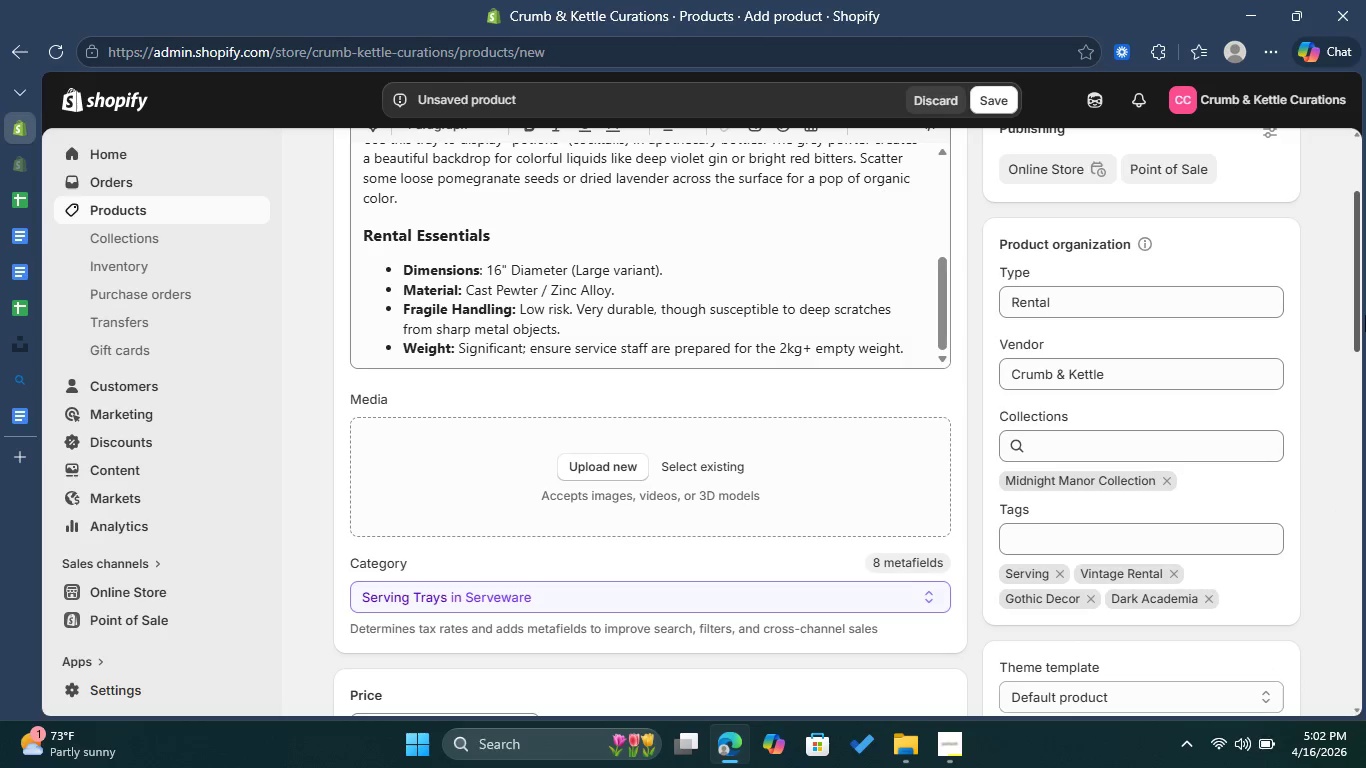 
left_click_drag(start_coordinate=[1357, 319], to_coordinate=[1347, 362])
 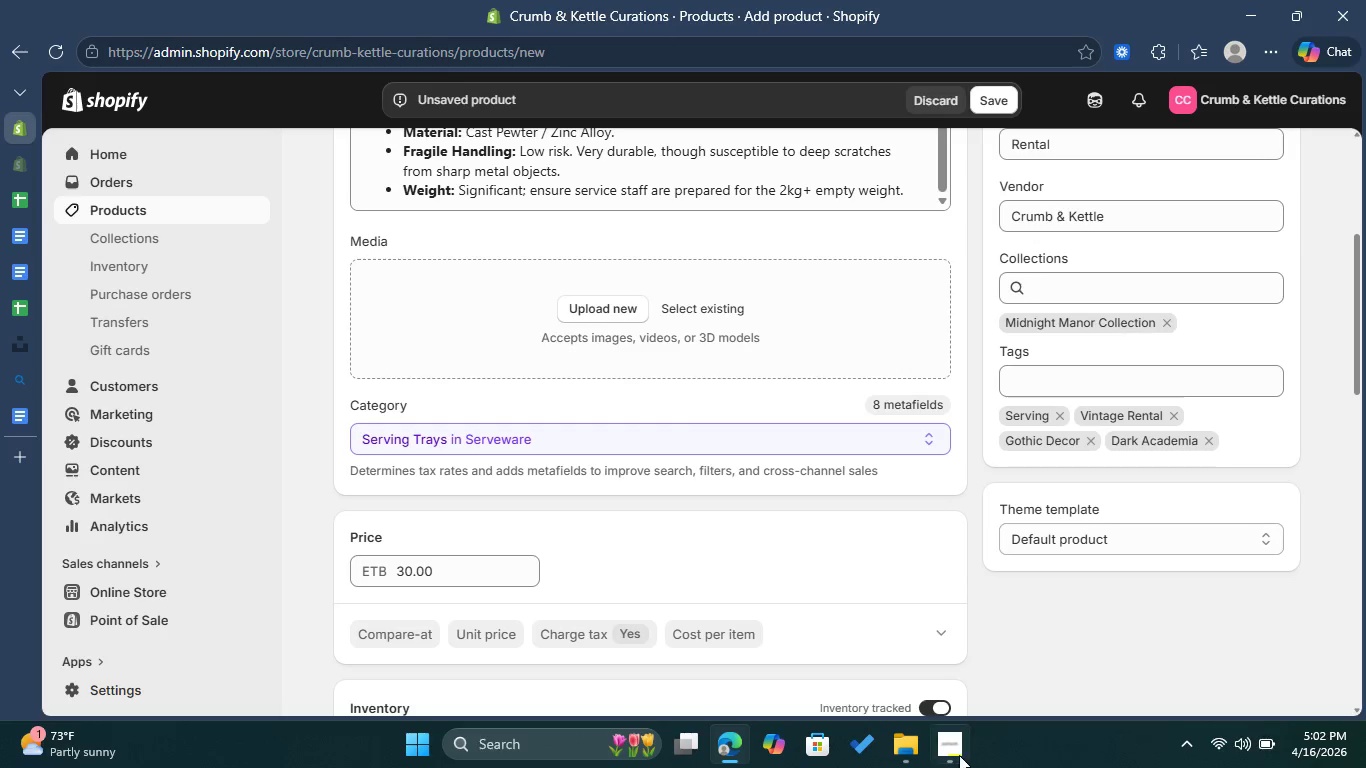 
left_click([958, 755])